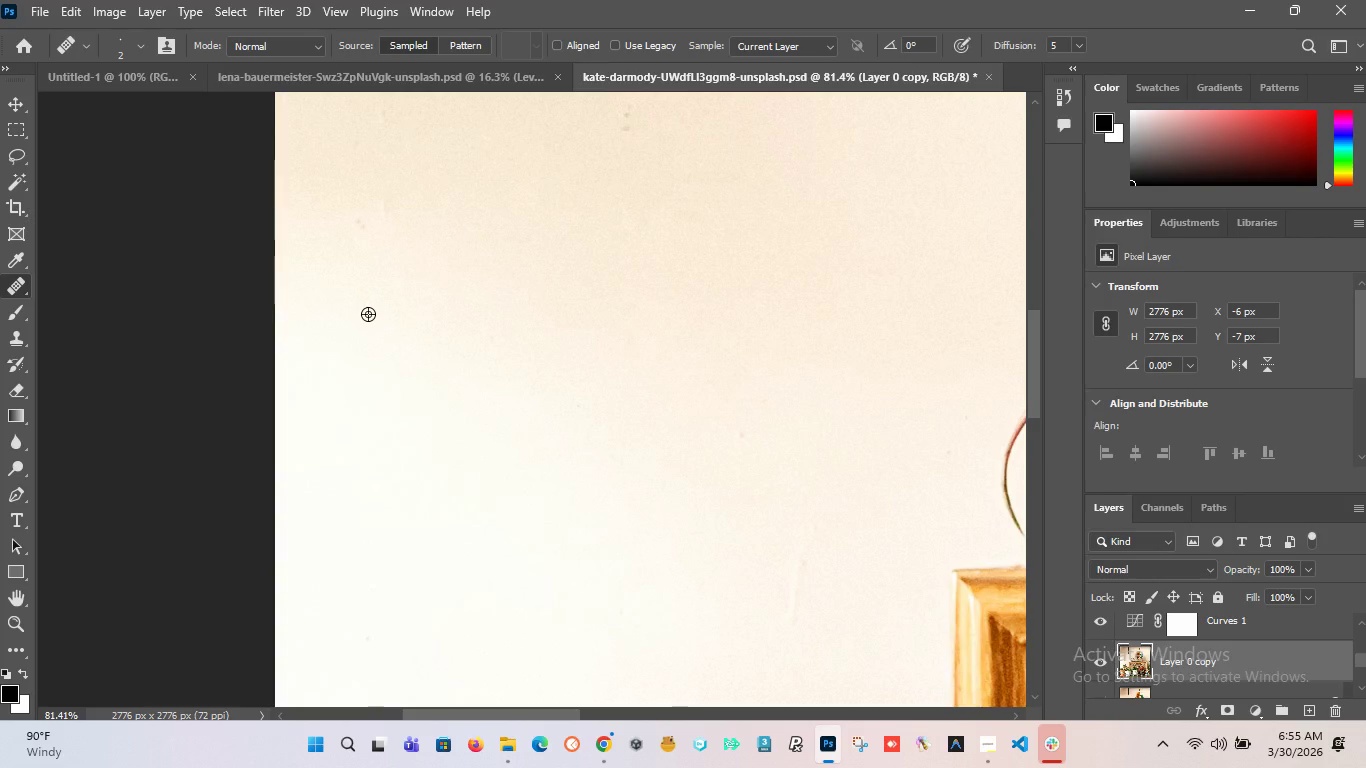 
scroll: coordinate [462, 280], scroll_direction: up, amount: 1.0
 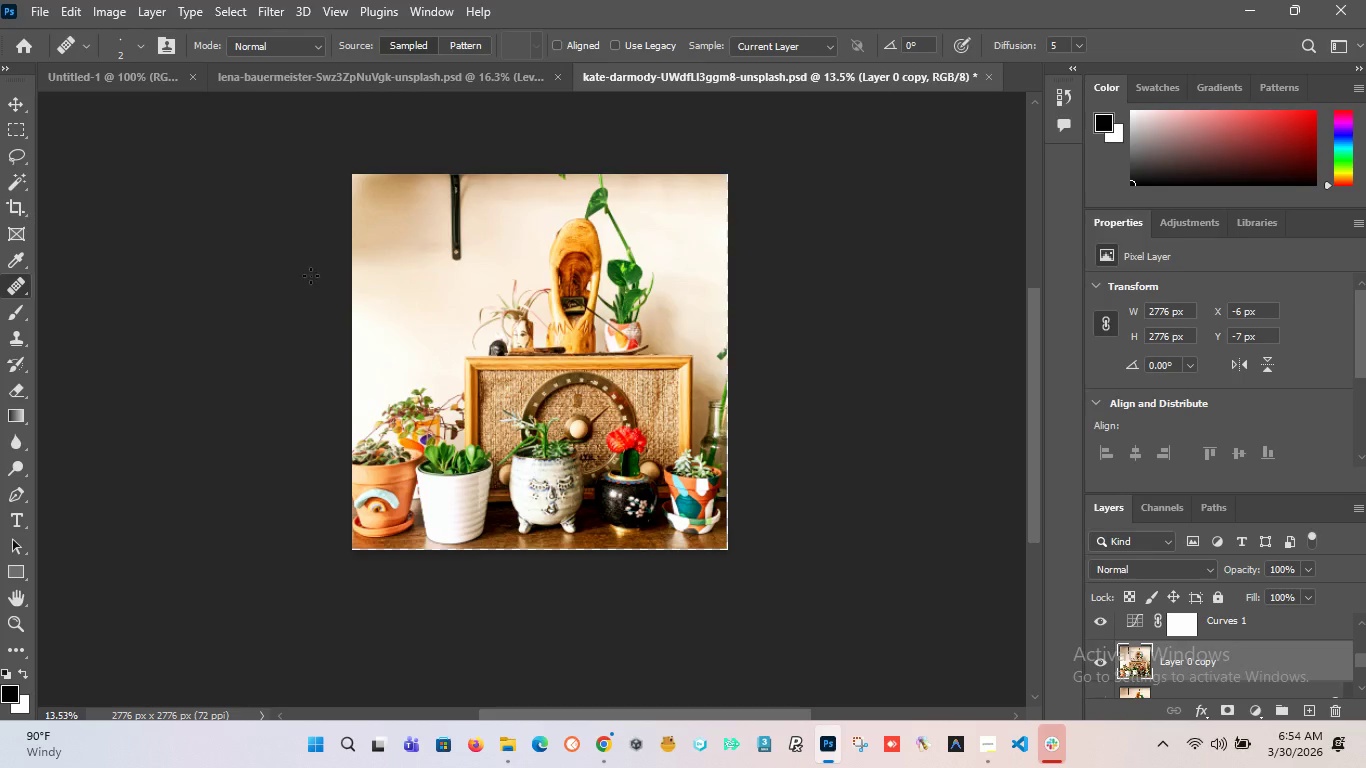 
hold_key(key=AltLeft, duration=1.5)
 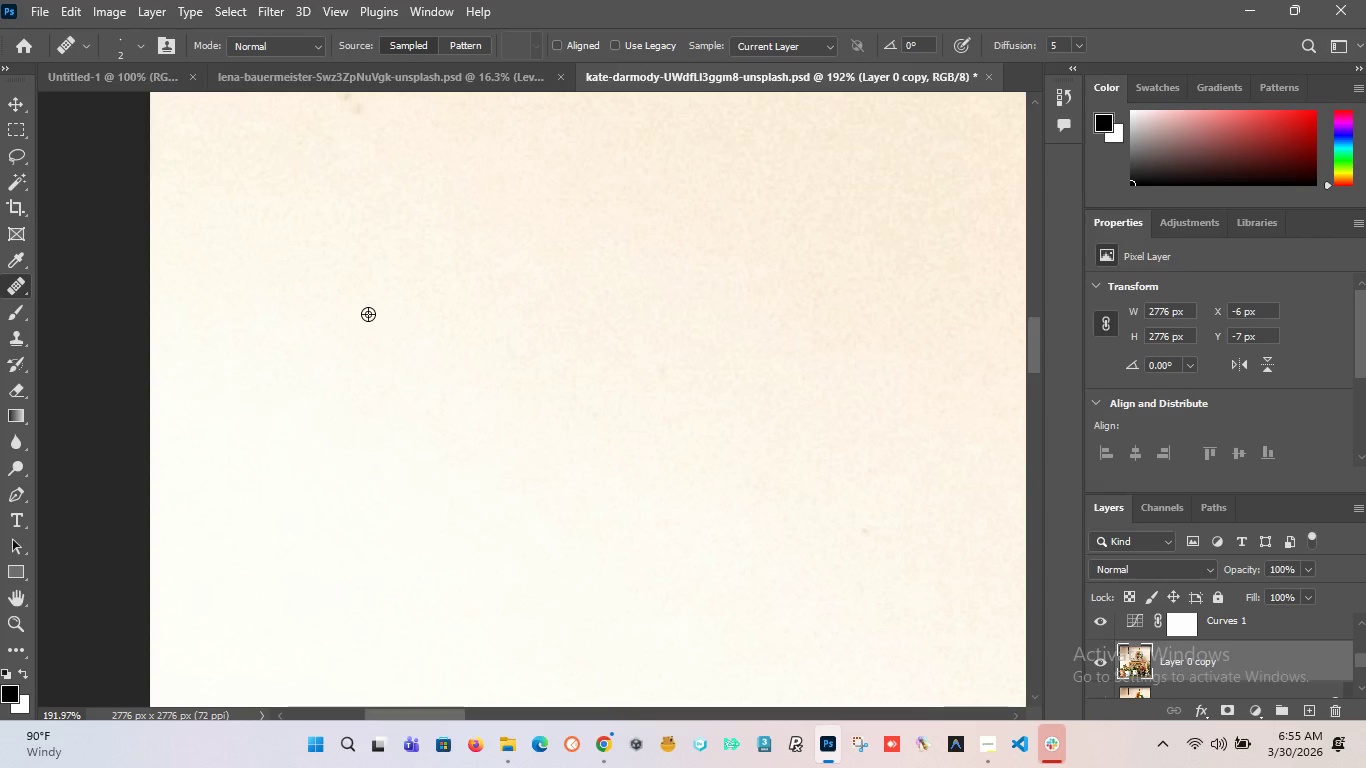 
scroll: coordinate [367, 314], scroll_direction: up, amount: 19.0
 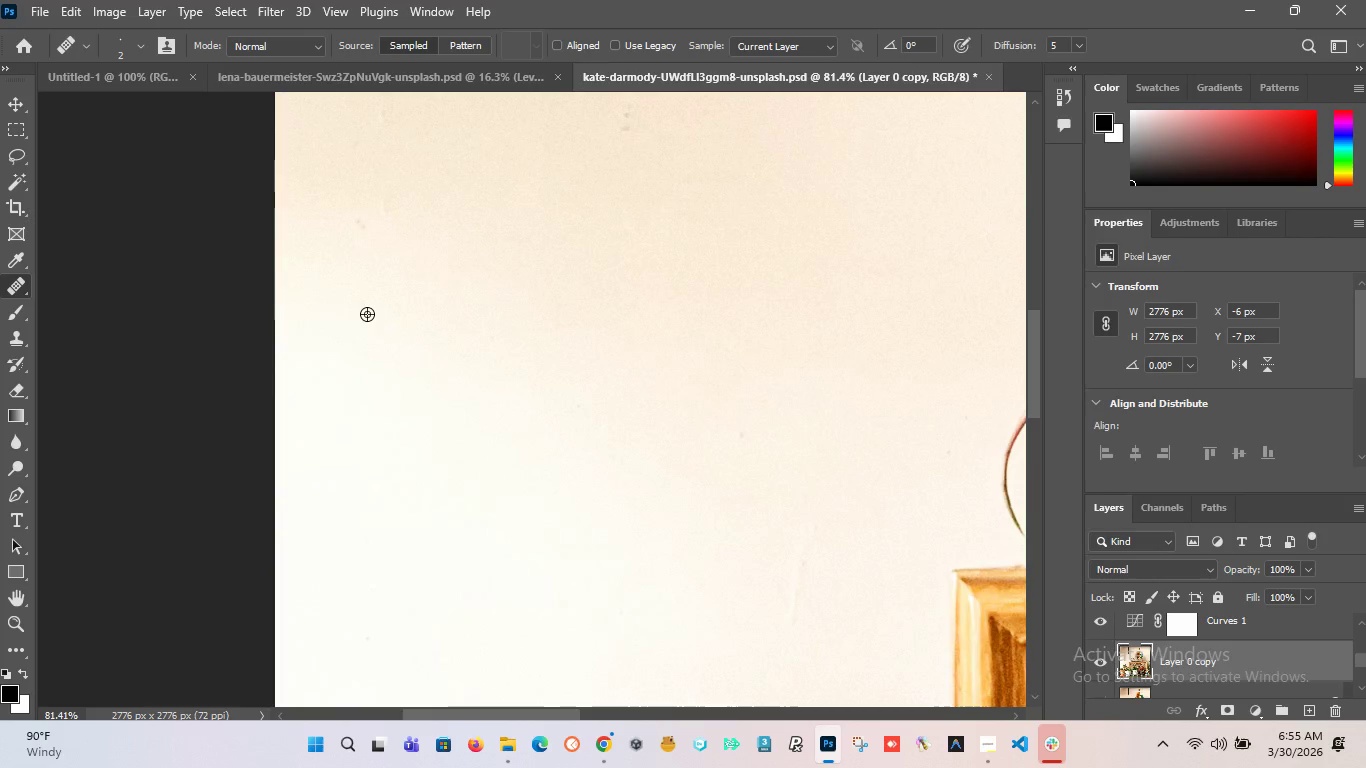 
hold_key(key=AltLeft, duration=1.16)
 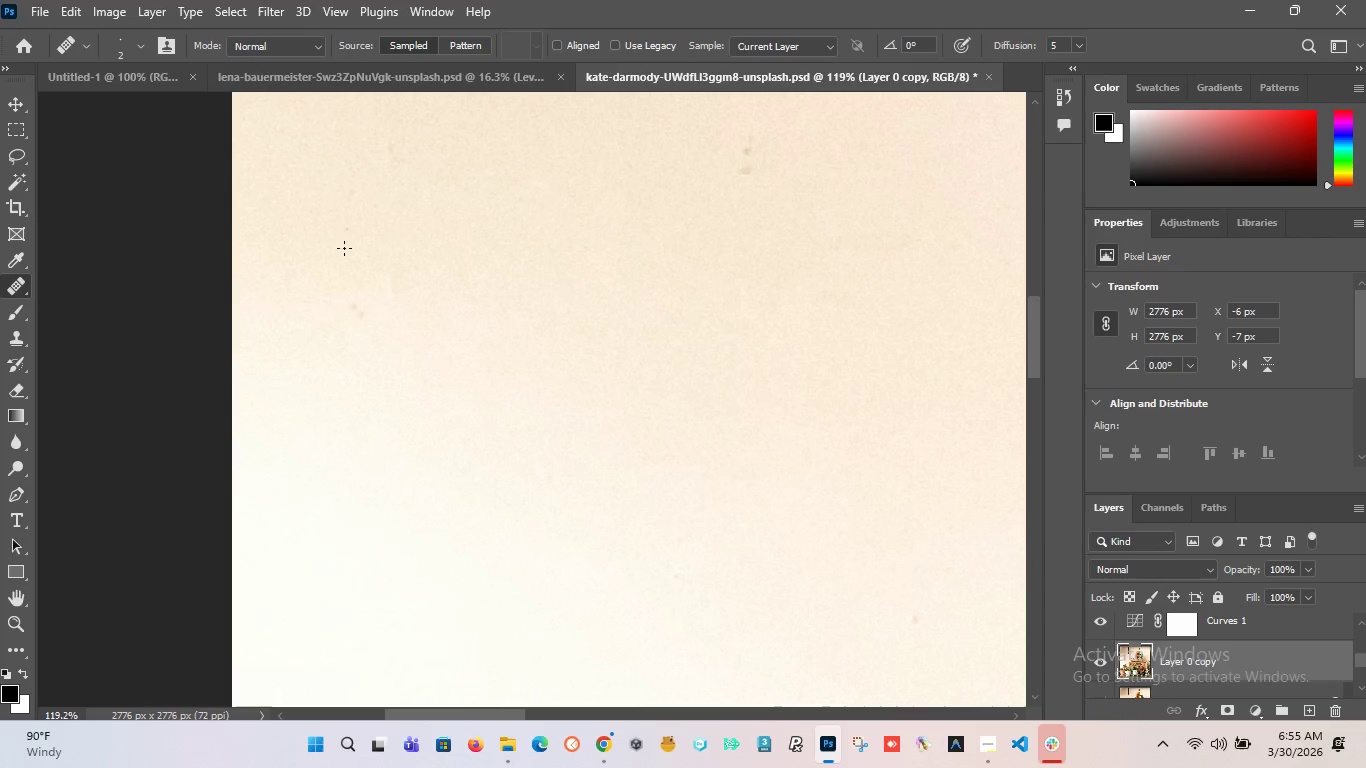 
hold_key(key=AltLeft, duration=1.31)
 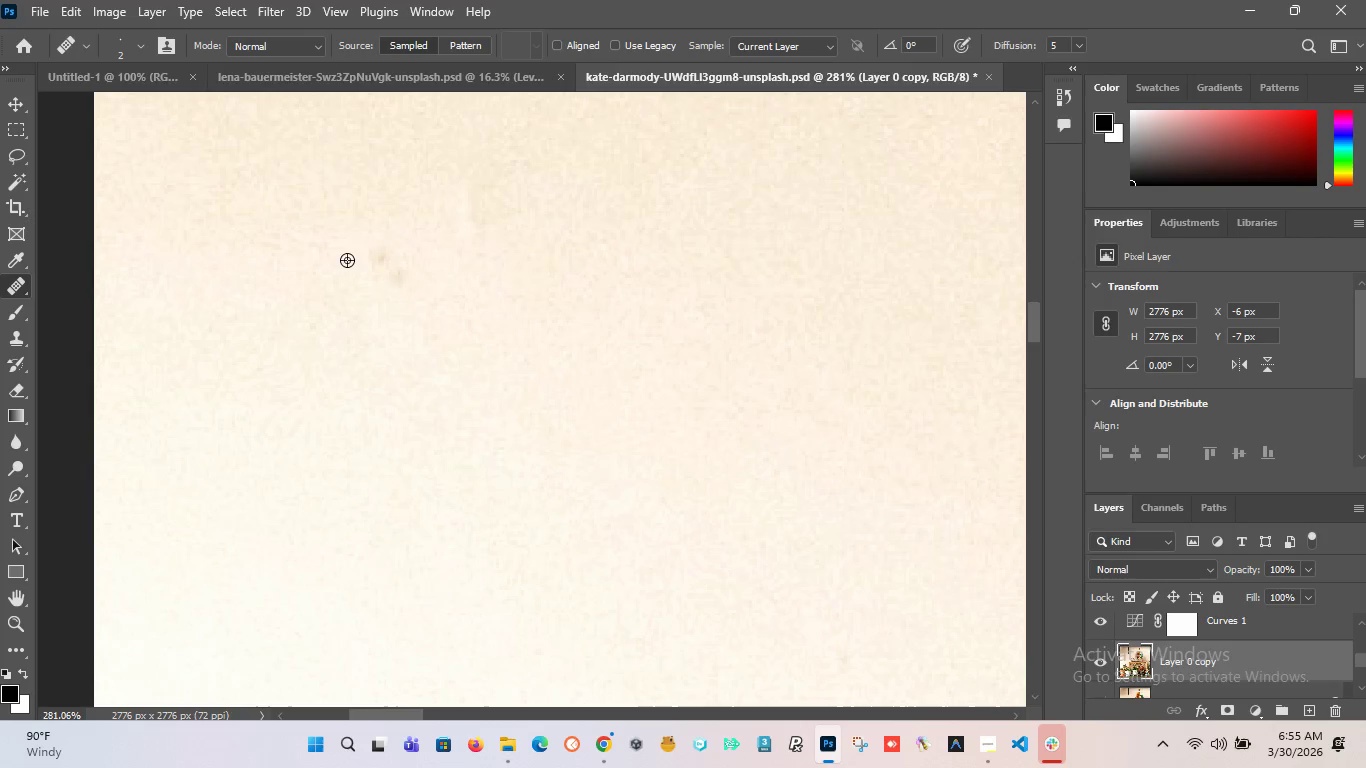 
scroll: coordinate [360, 203], scroll_direction: up, amount: 12.0
 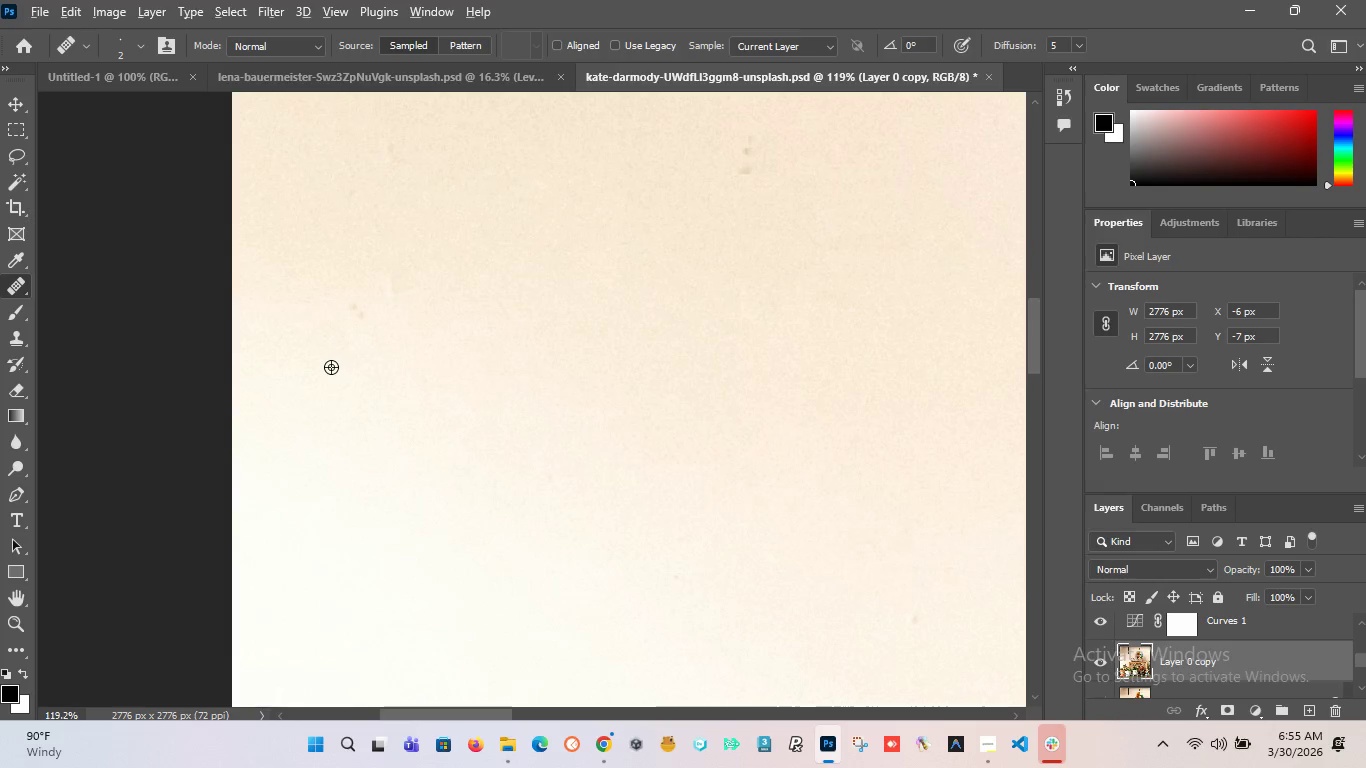 
hold_key(key=AltLeft, duration=0.42)
left_click([323, 263])
 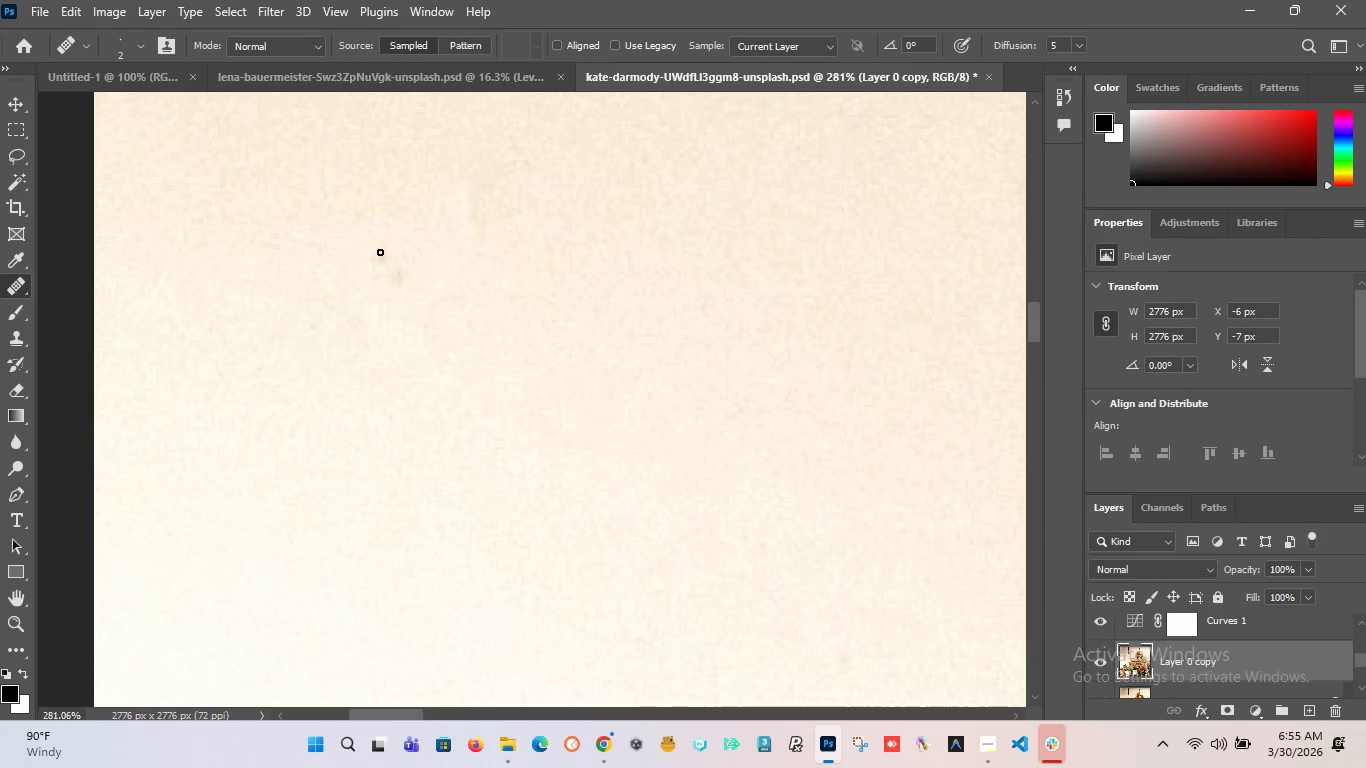 
scroll: coordinate [341, 303], scroll_direction: up, amount: 9.0
 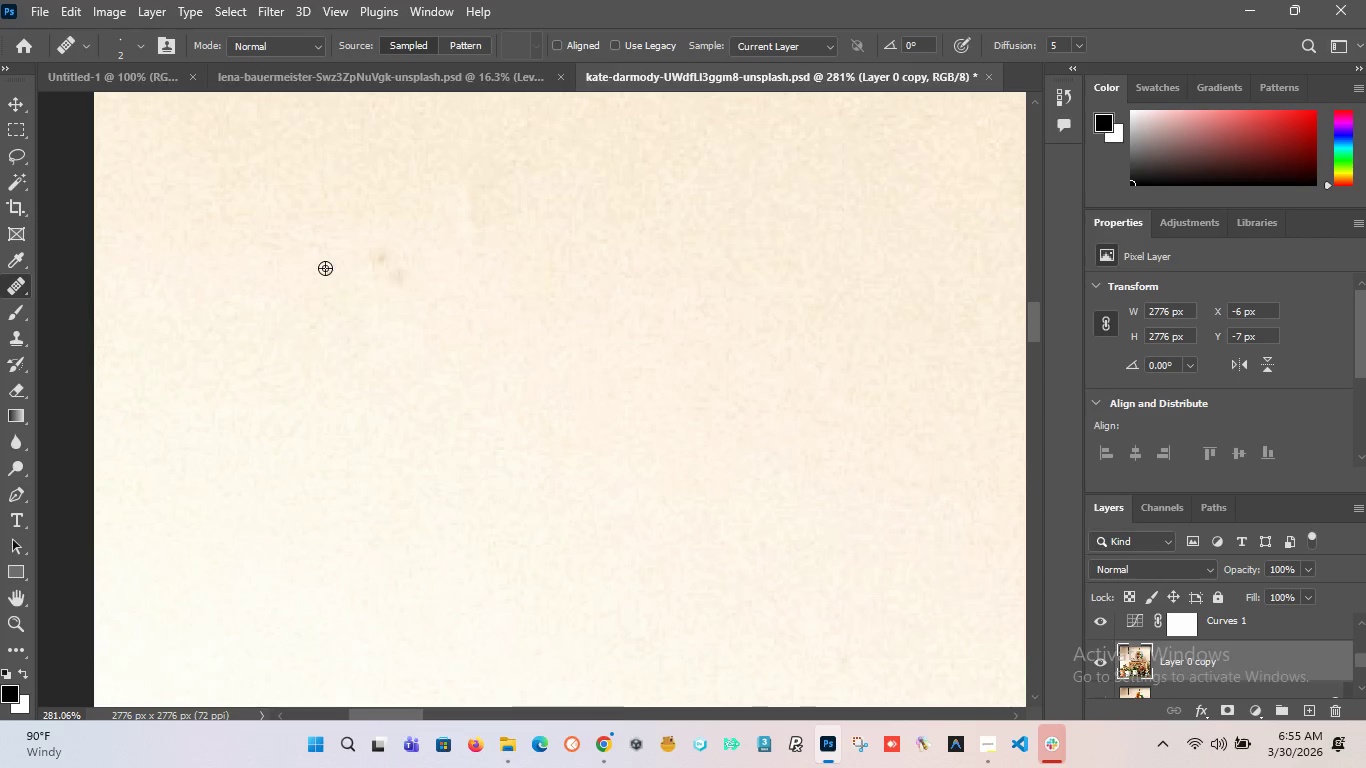 
left_click_drag(start_coordinate=[386, 252], to_coordinate=[372, 260])
 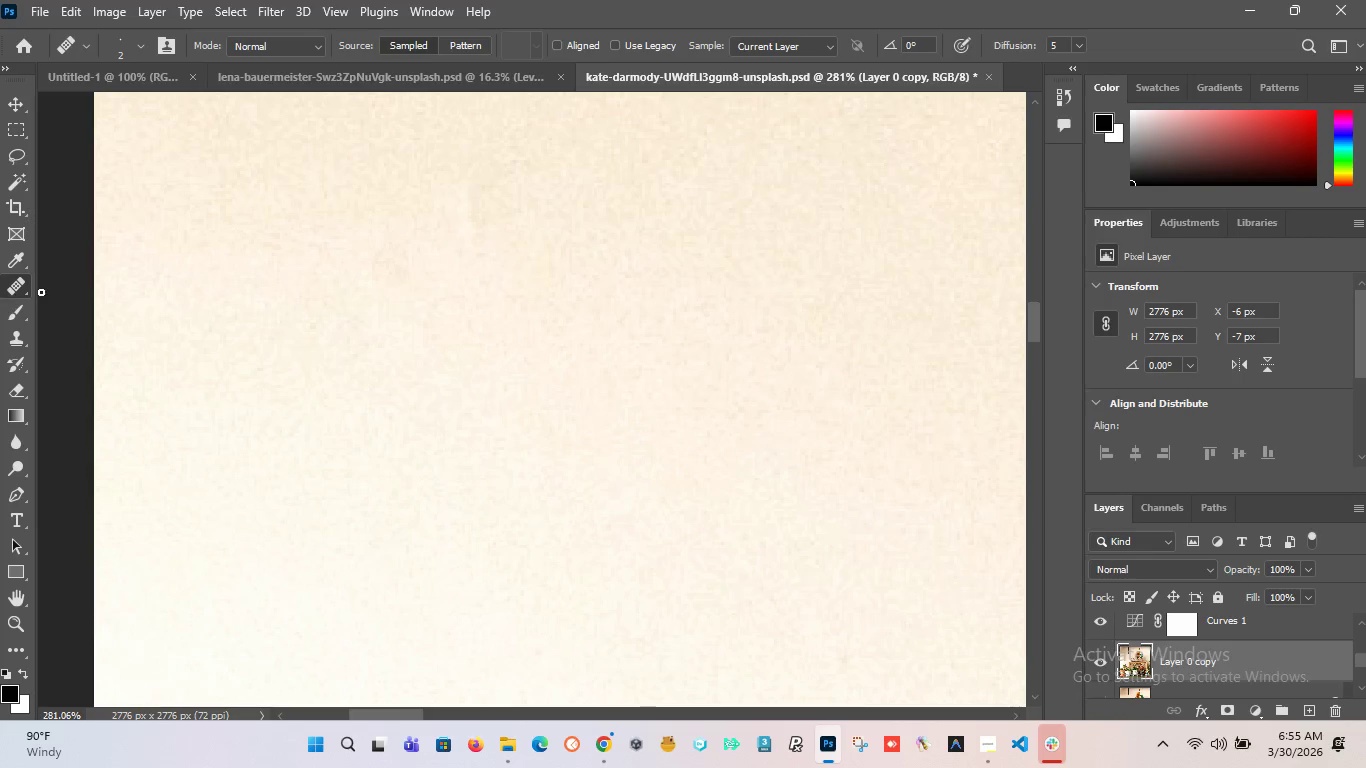 
mouse_move([39, 283])
 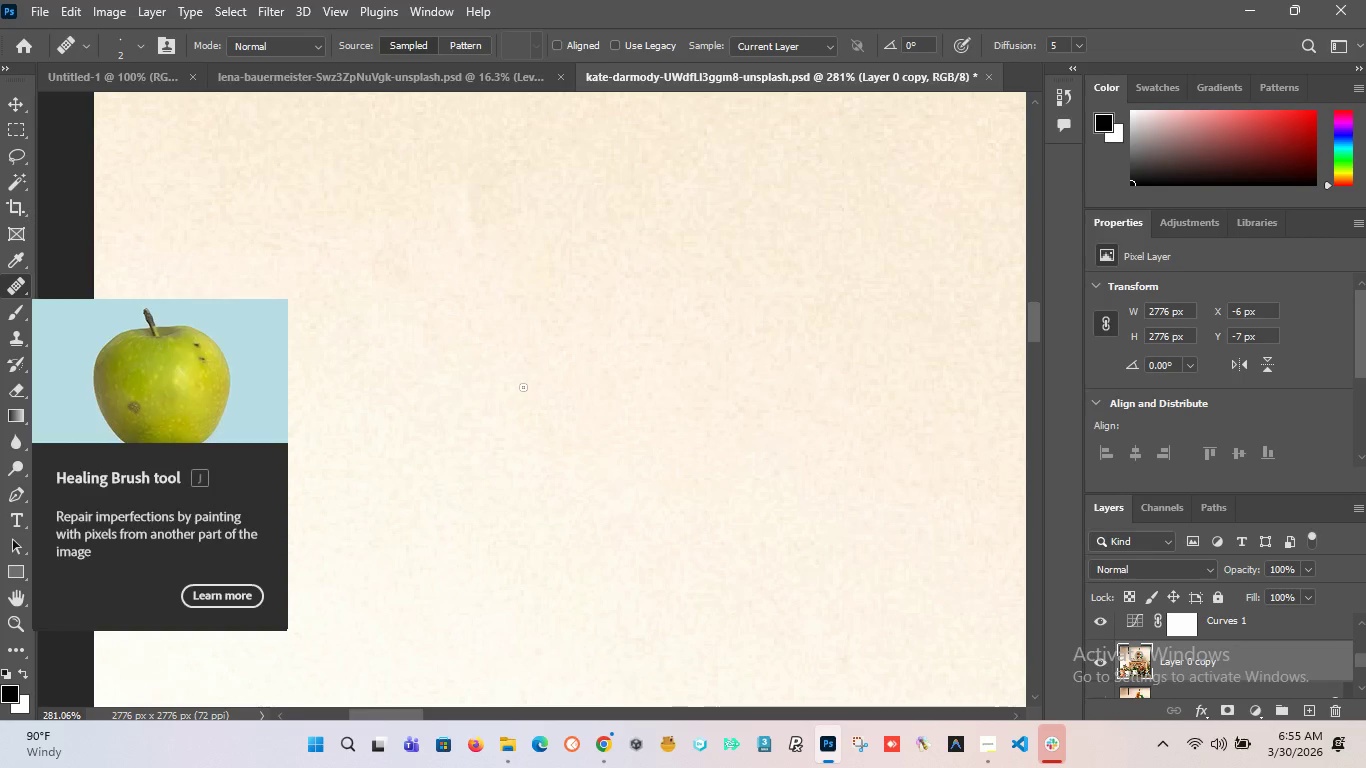 
hold_key(key=AltLeft, duration=1.53)
 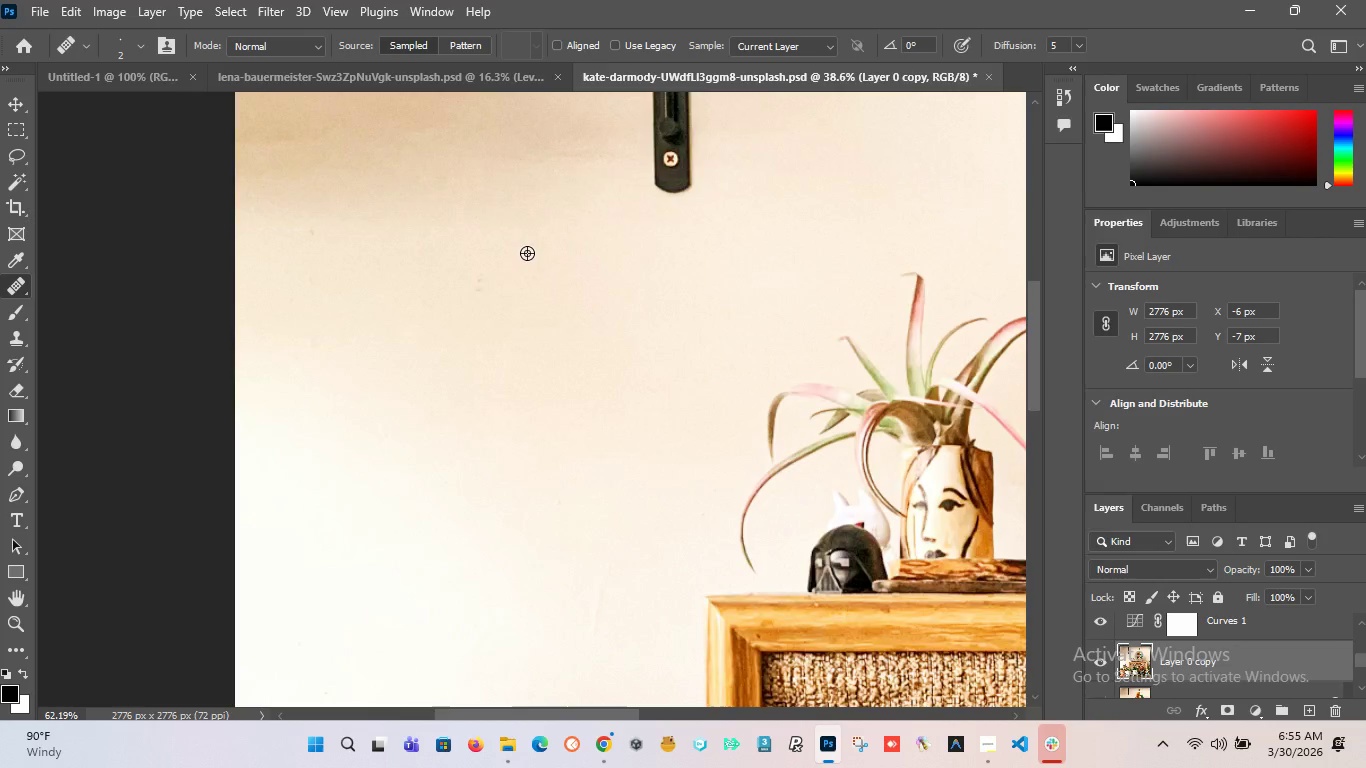 
hold_key(key=AltLeft, duration=1.5)
 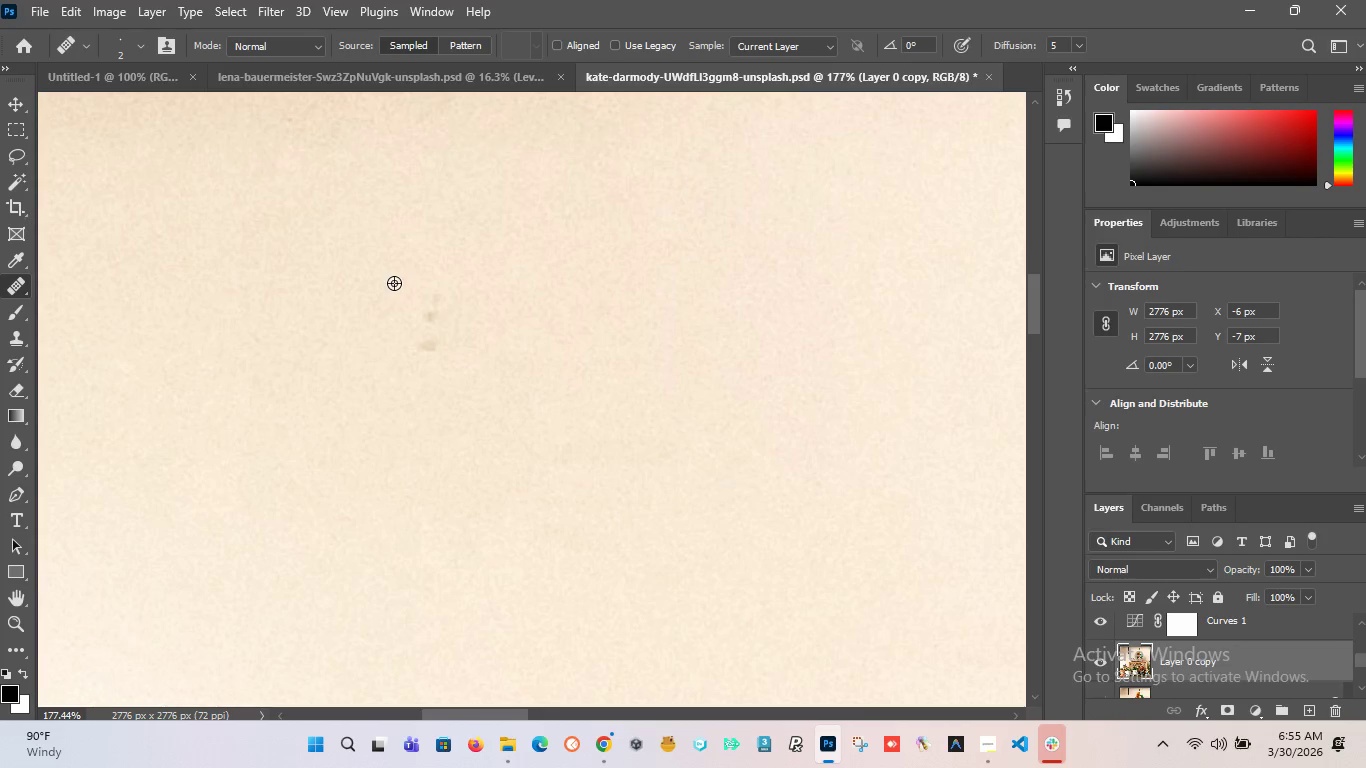 
scroll: coordinate [333, 323], scroll_direction: down, amount: 21.0
 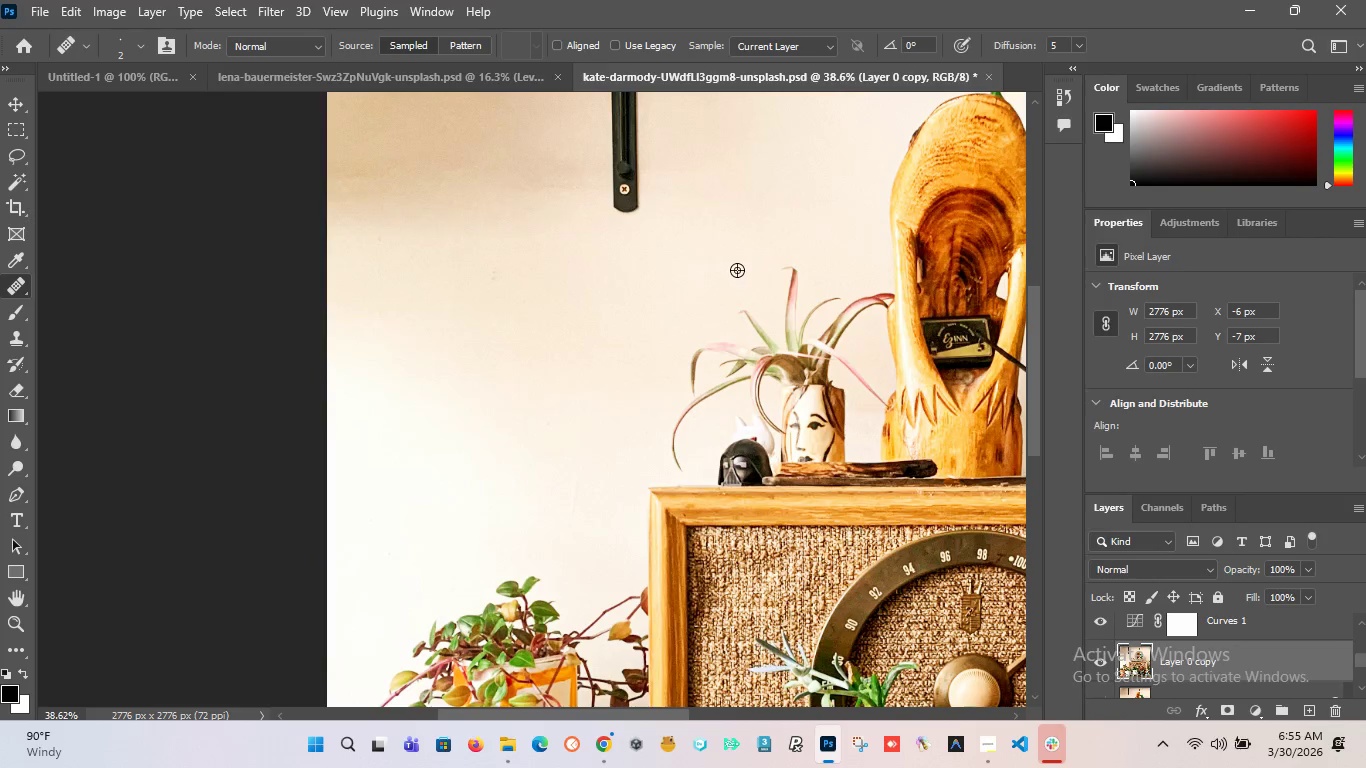 
key(Alt+AltLeft)
 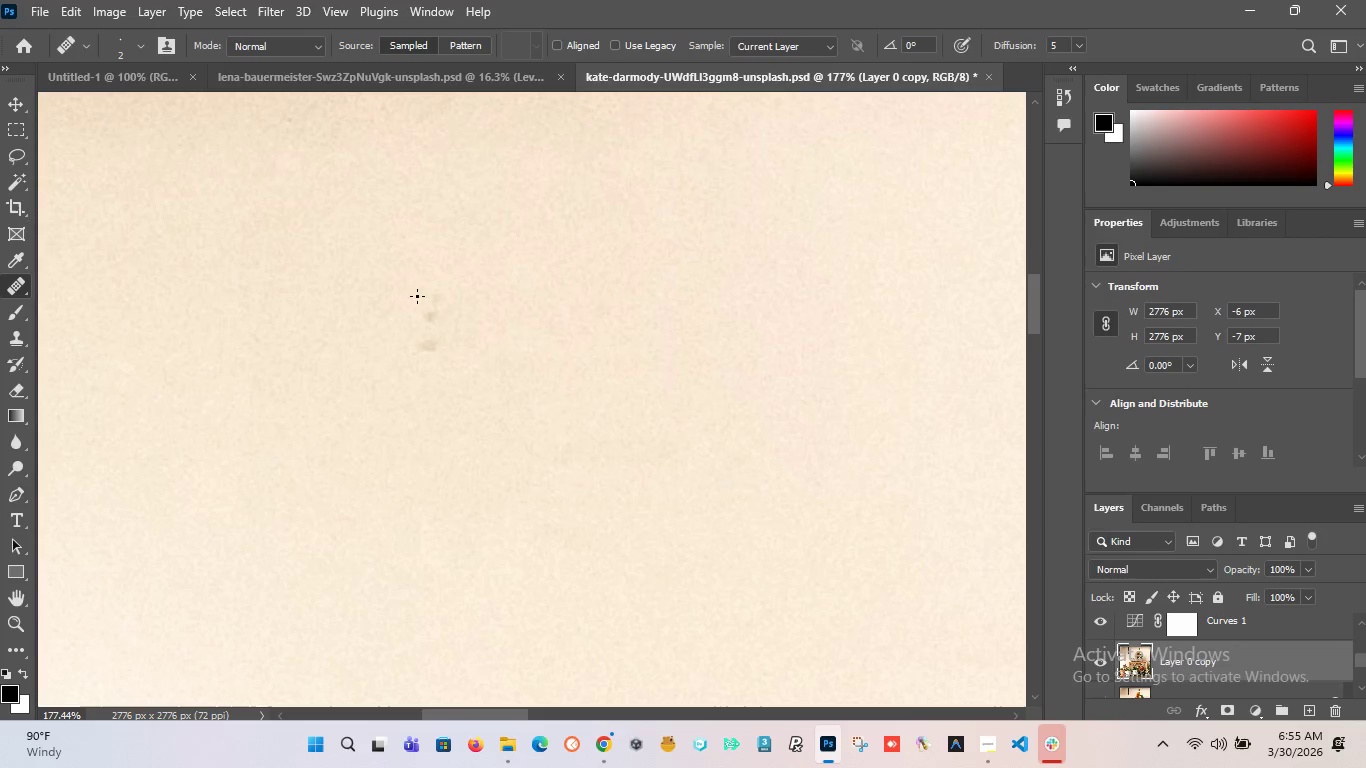 
key(Alt+AltLeft)
 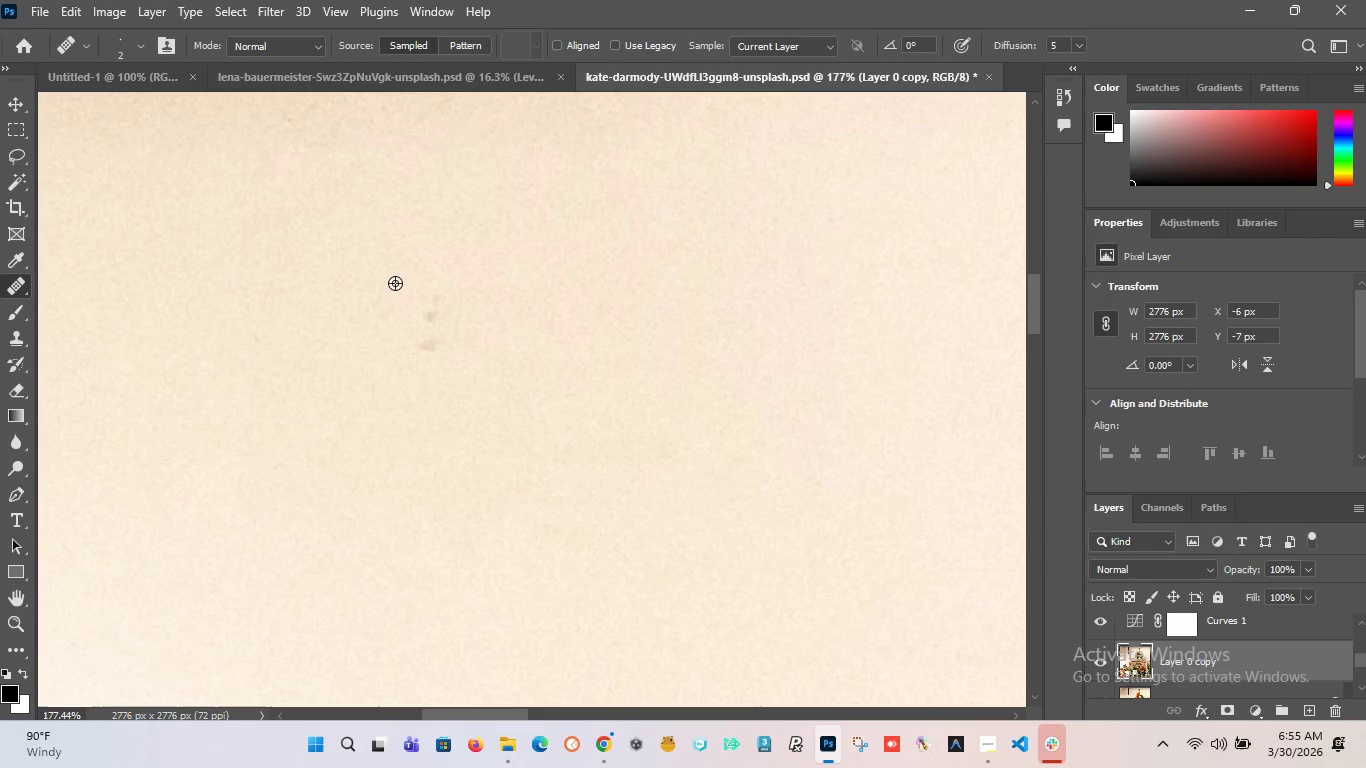 
hold_key(key=AltLeft, duration=0.47)
 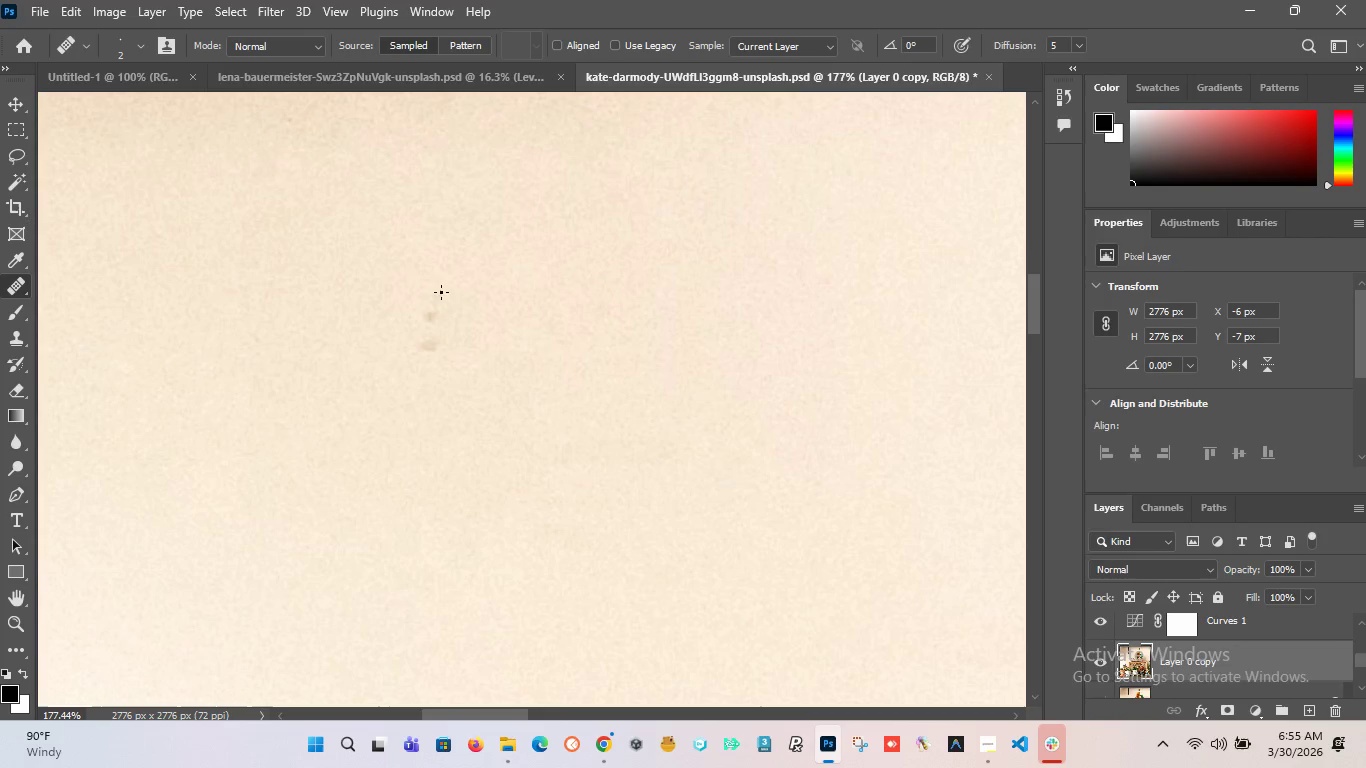 
scroll: coordinate [417, 296], scroll_direction: up, amount: 15.0
 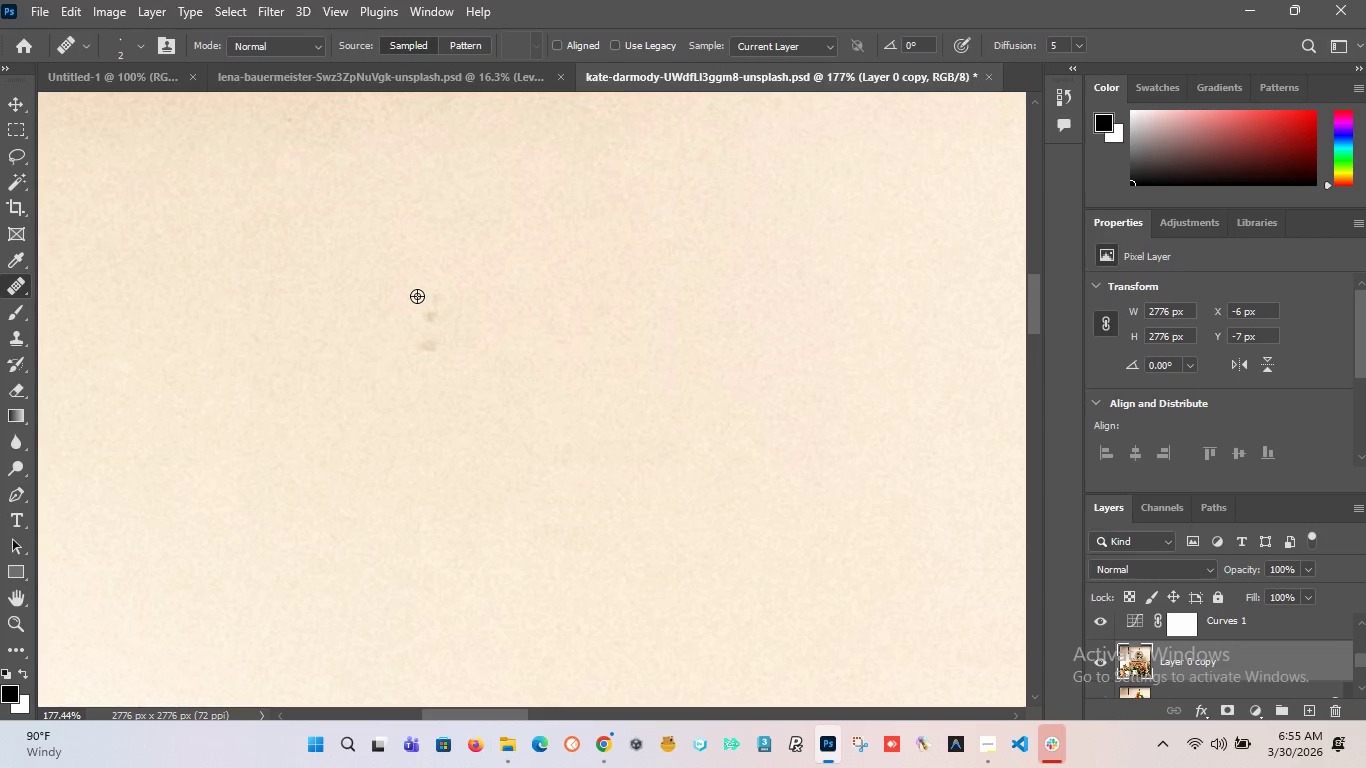 
left_click([394, 283])
 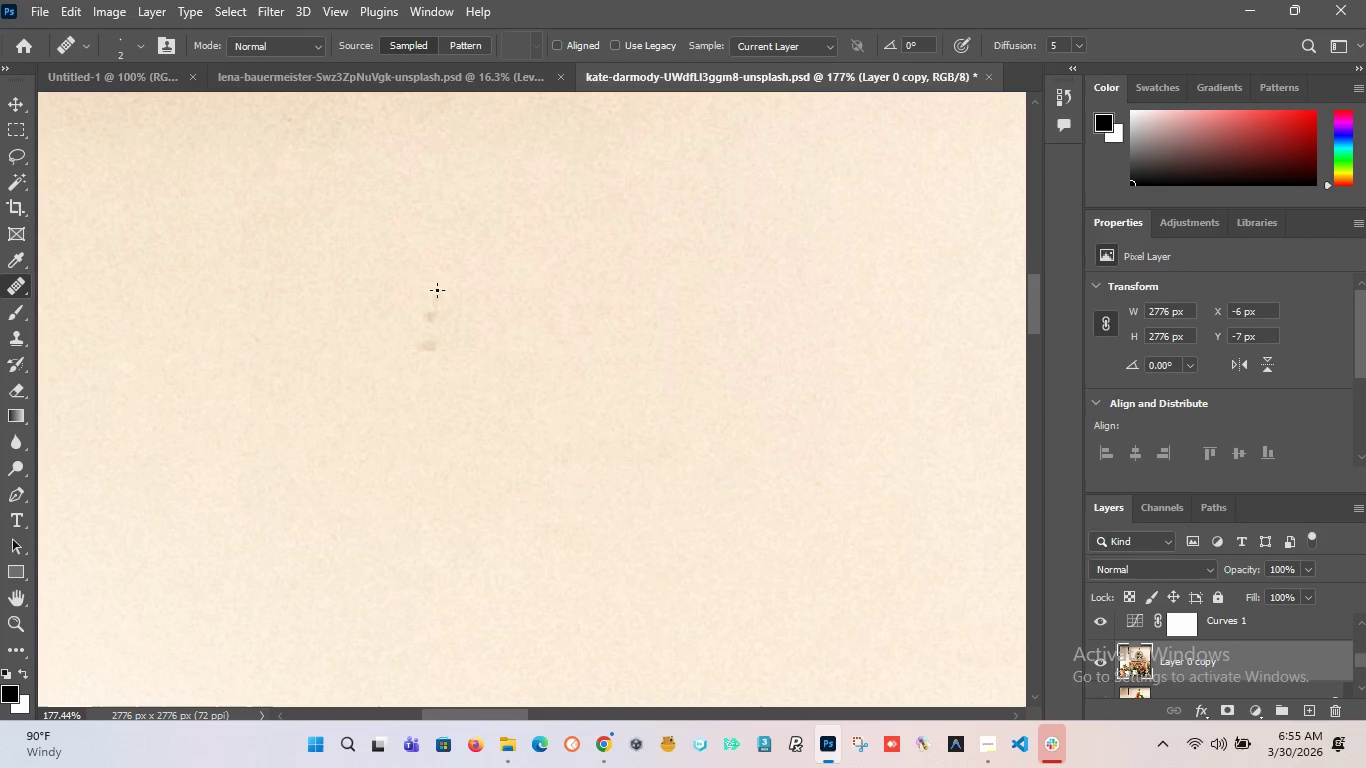 
left_click_drag(start_coordinate=[441, 292], to_coordinate=[427, 352])
 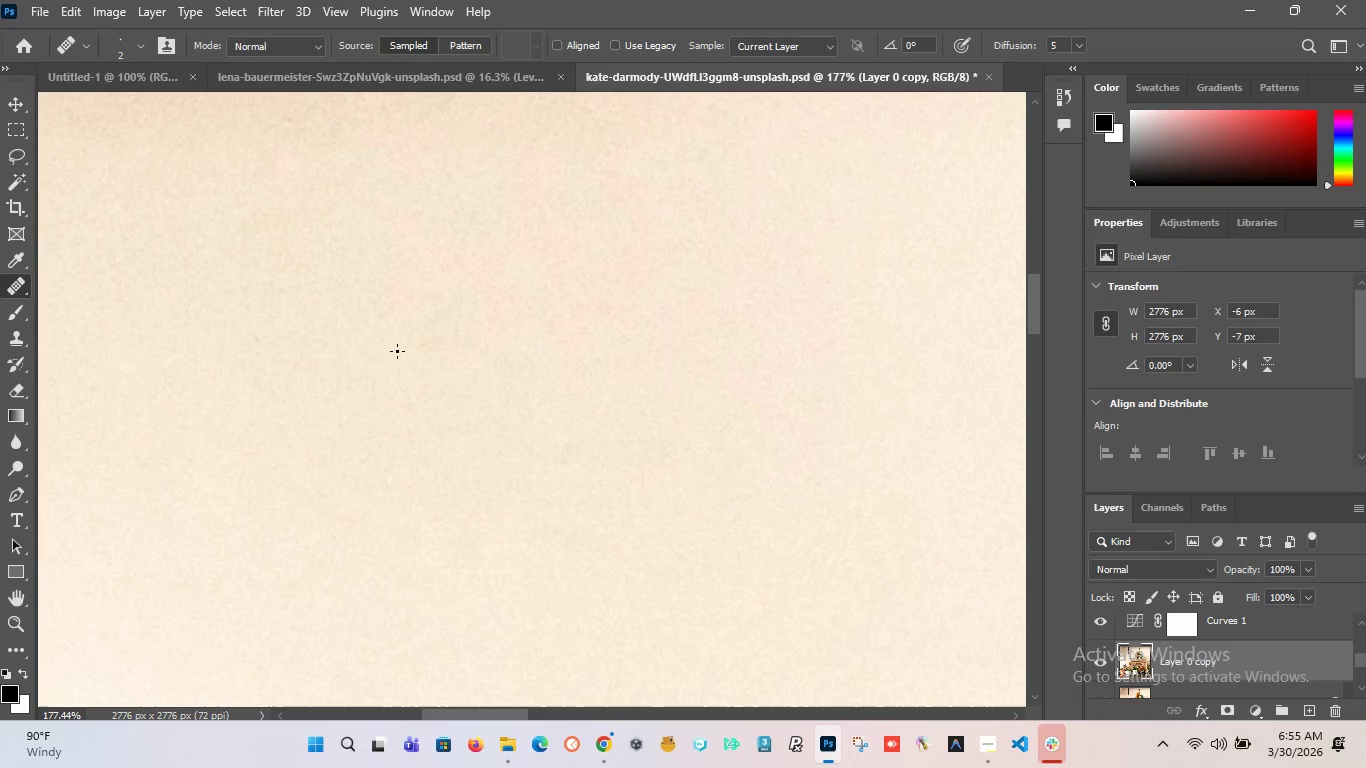 
hold_key(key=AltLeft, duration=1.51)
 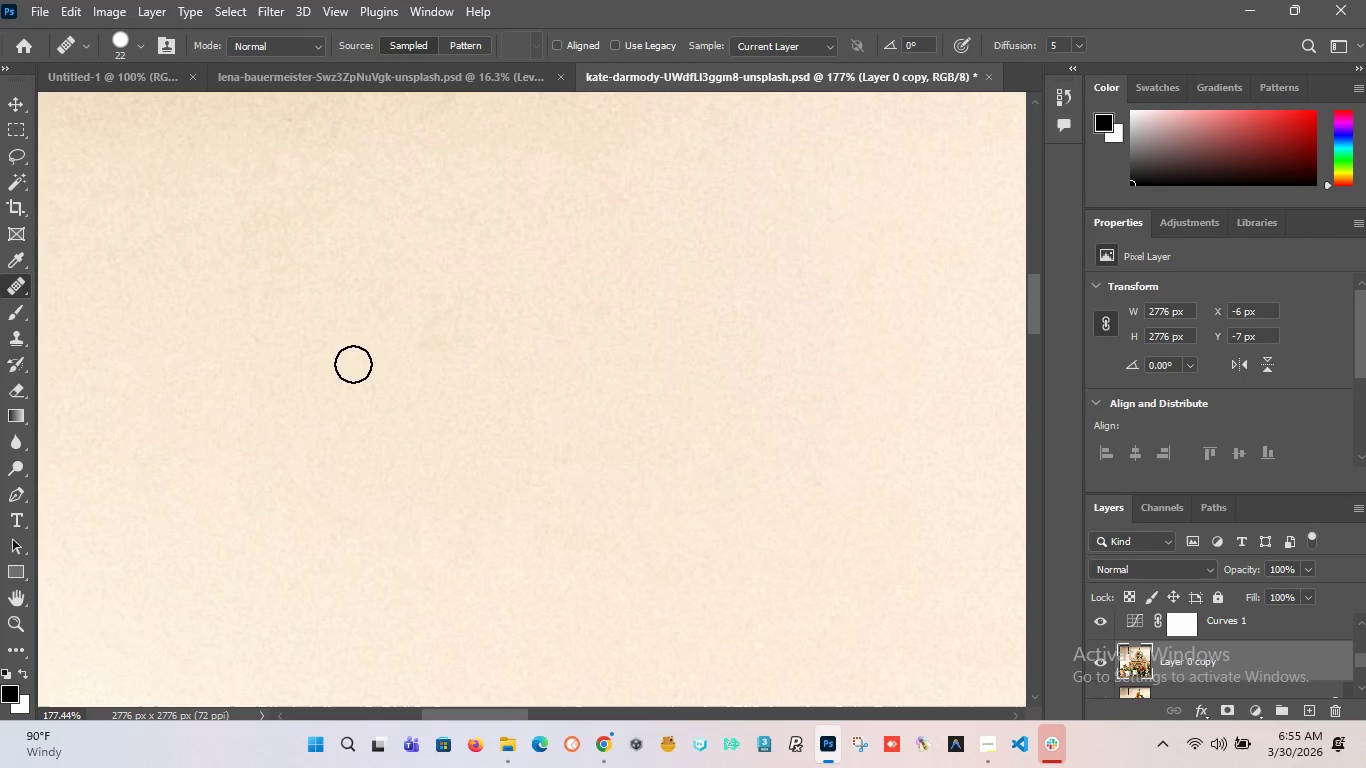 
key(Alt+AltLeft)
 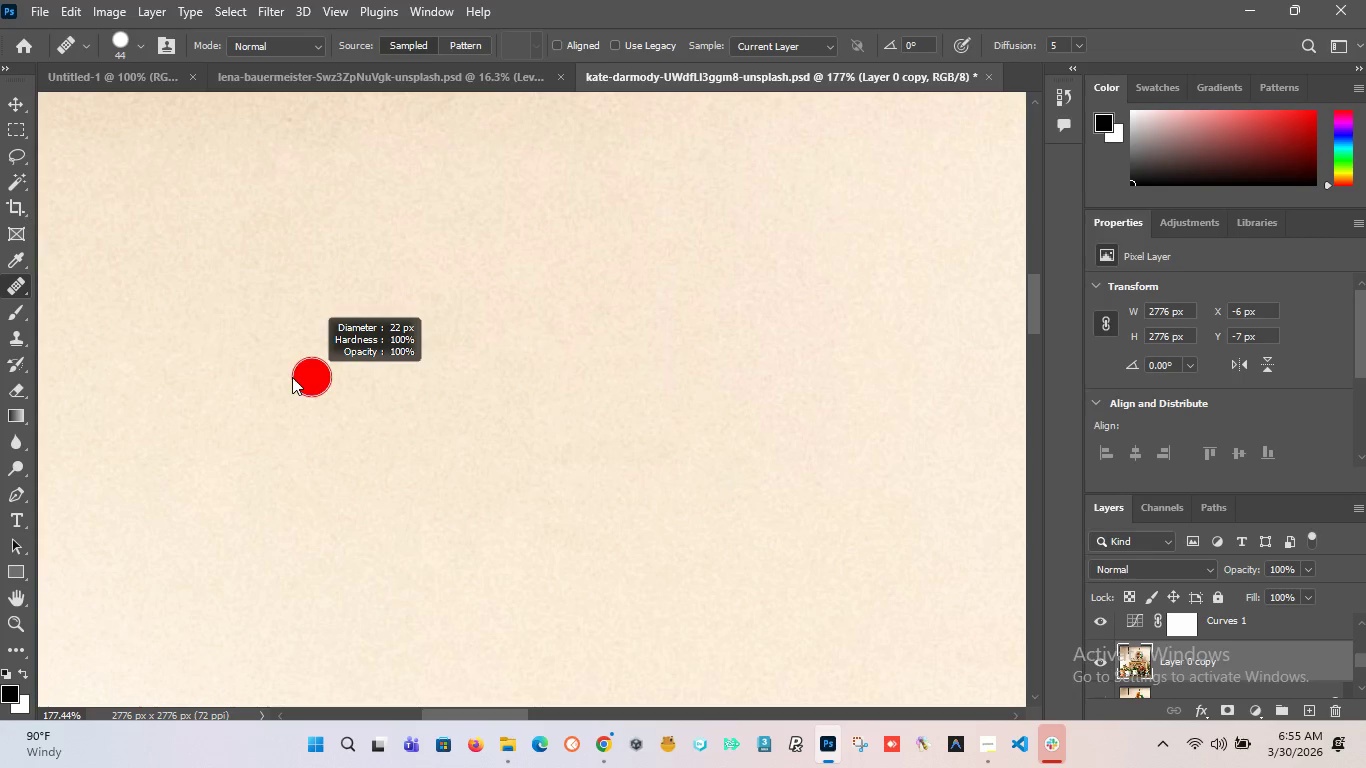 
key(Alt+AltLeft)
 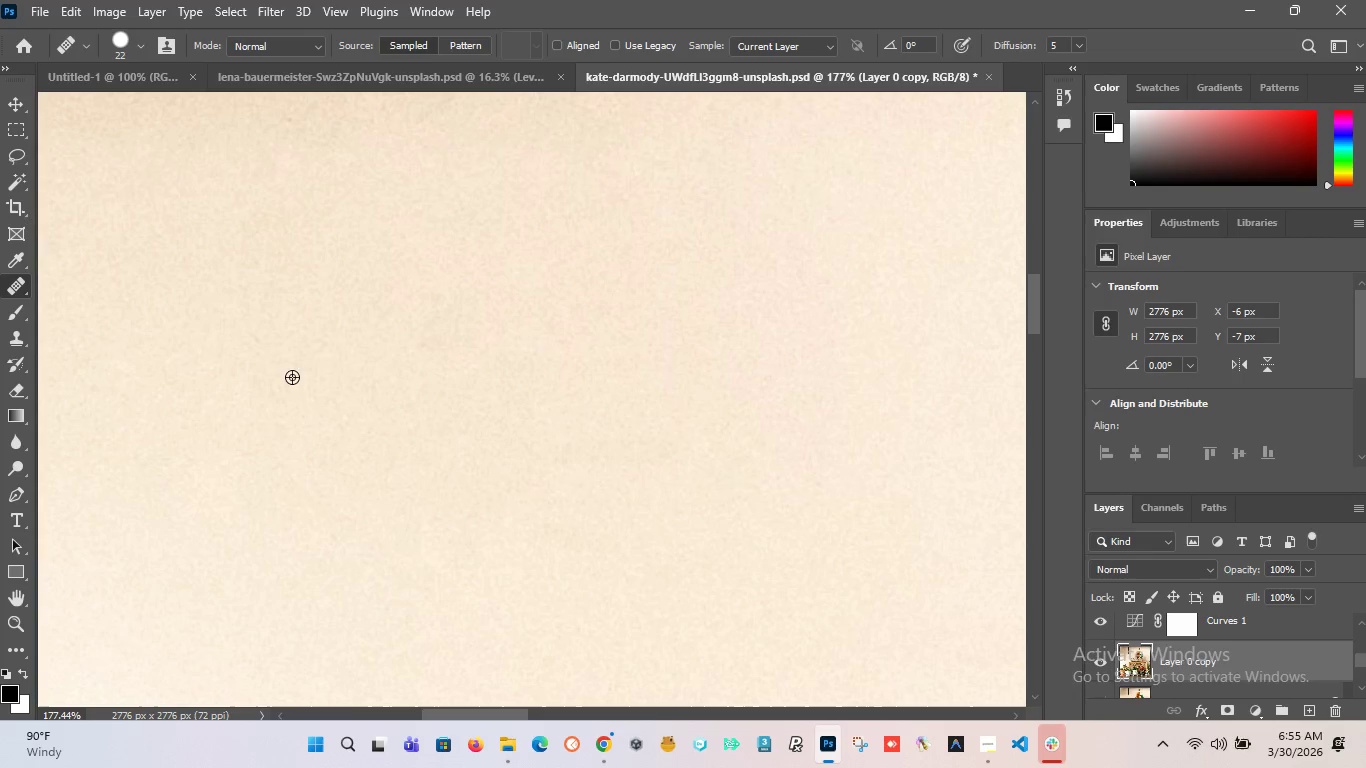 
key(Alt+AltLeft)
 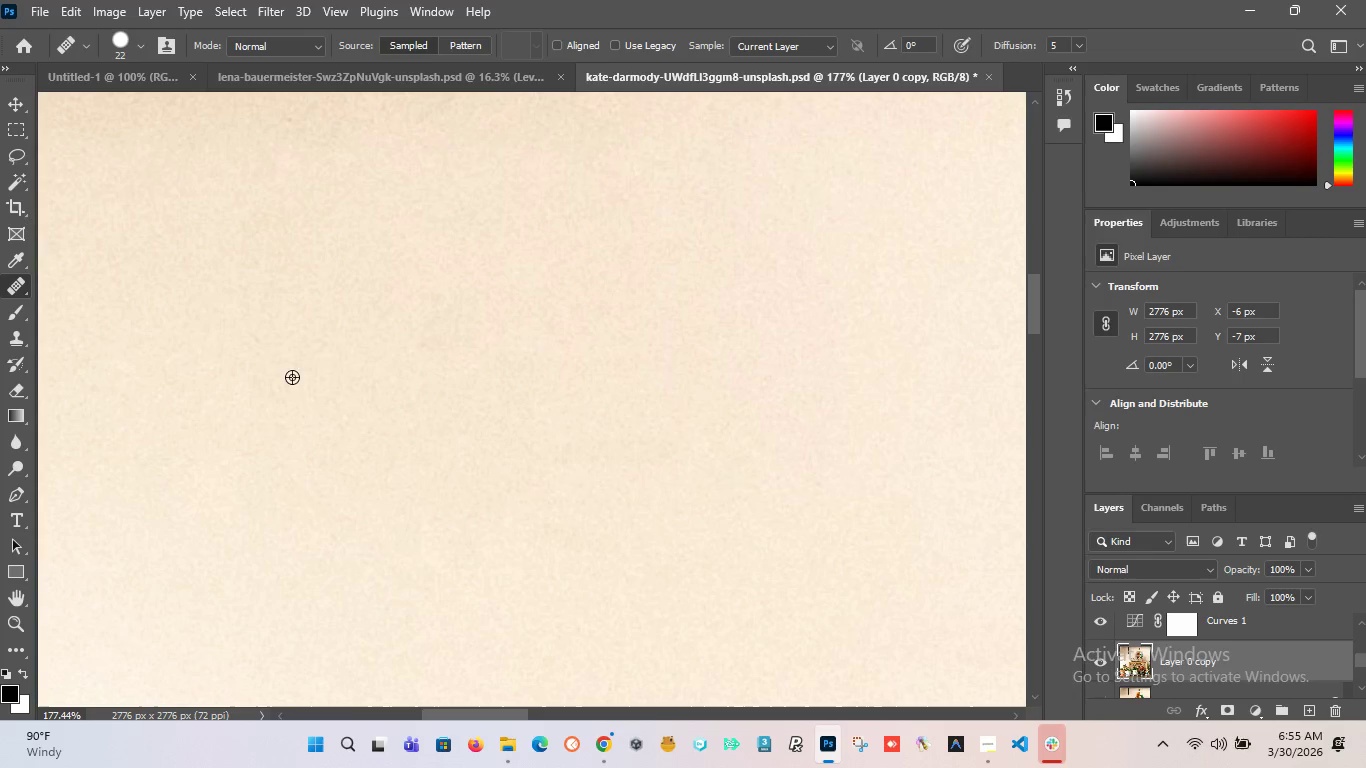 
key(Alt+AltLeft)
 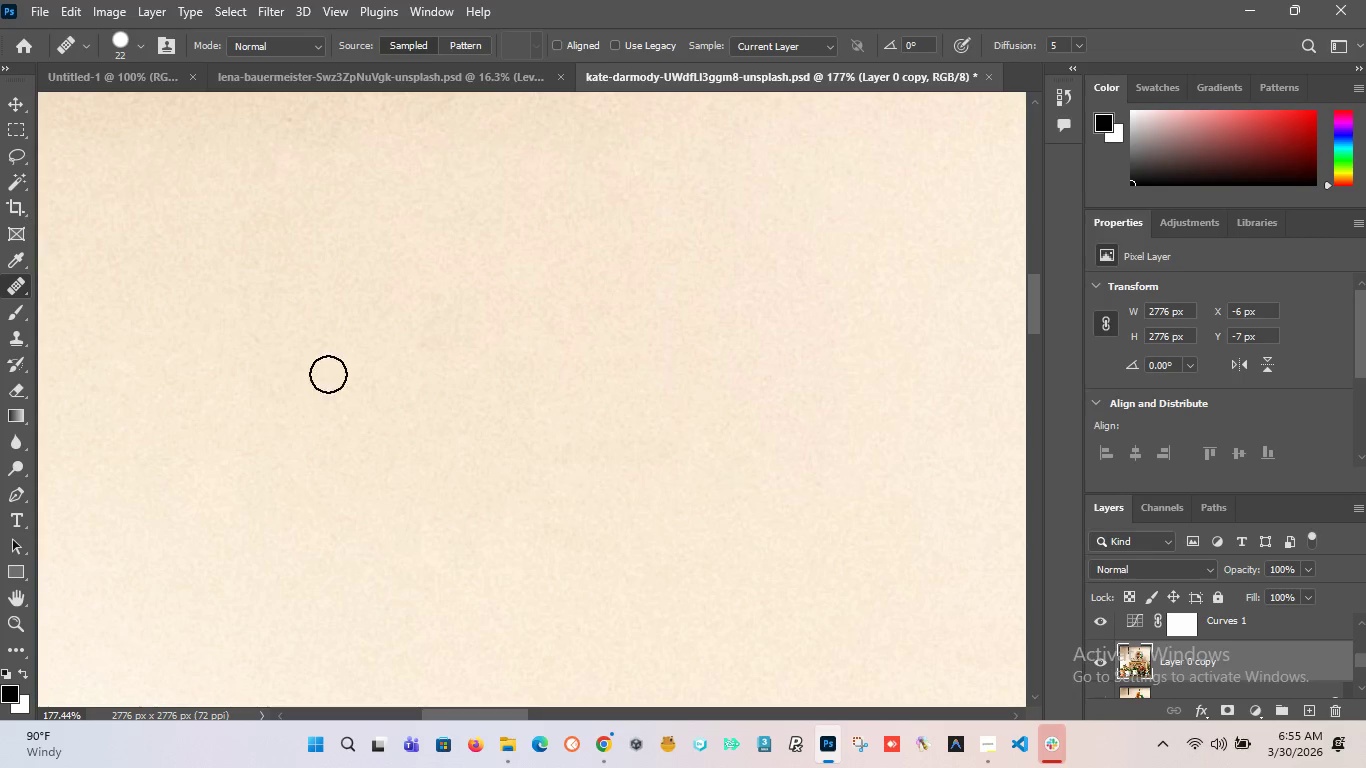 
key(Alt+AltLeft)
 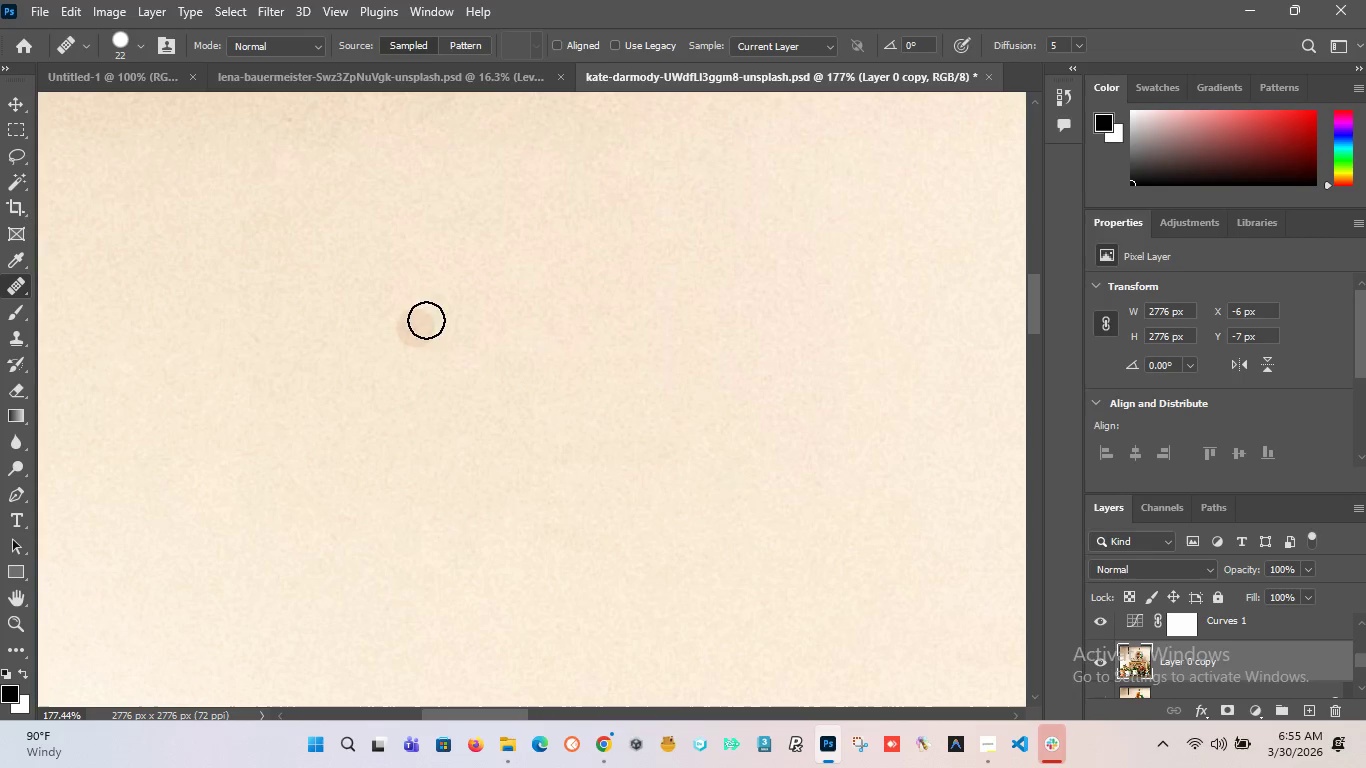 
left_click_drag(start_coordinate=[427, 318], to_coordinate=[421, 341])
 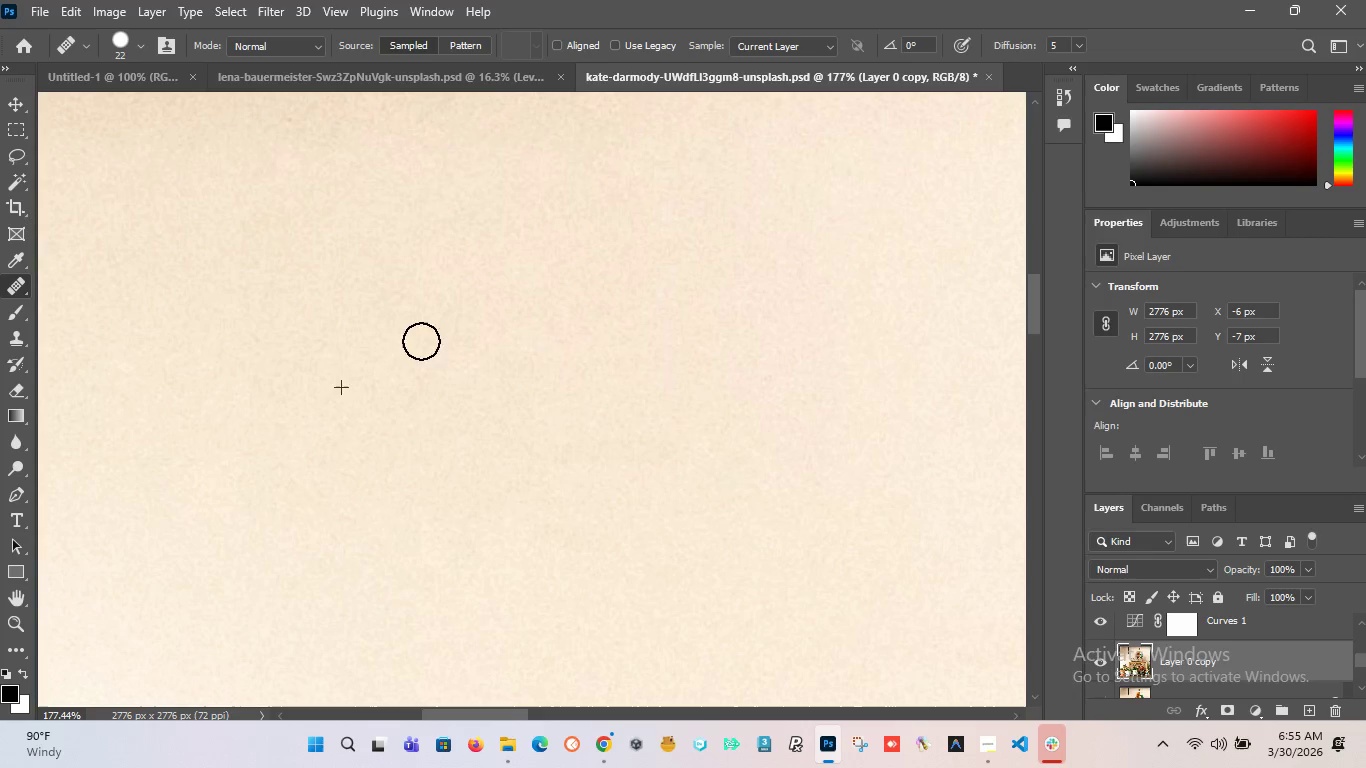 
hold_key(key=AltLeft, duration=1.5)
 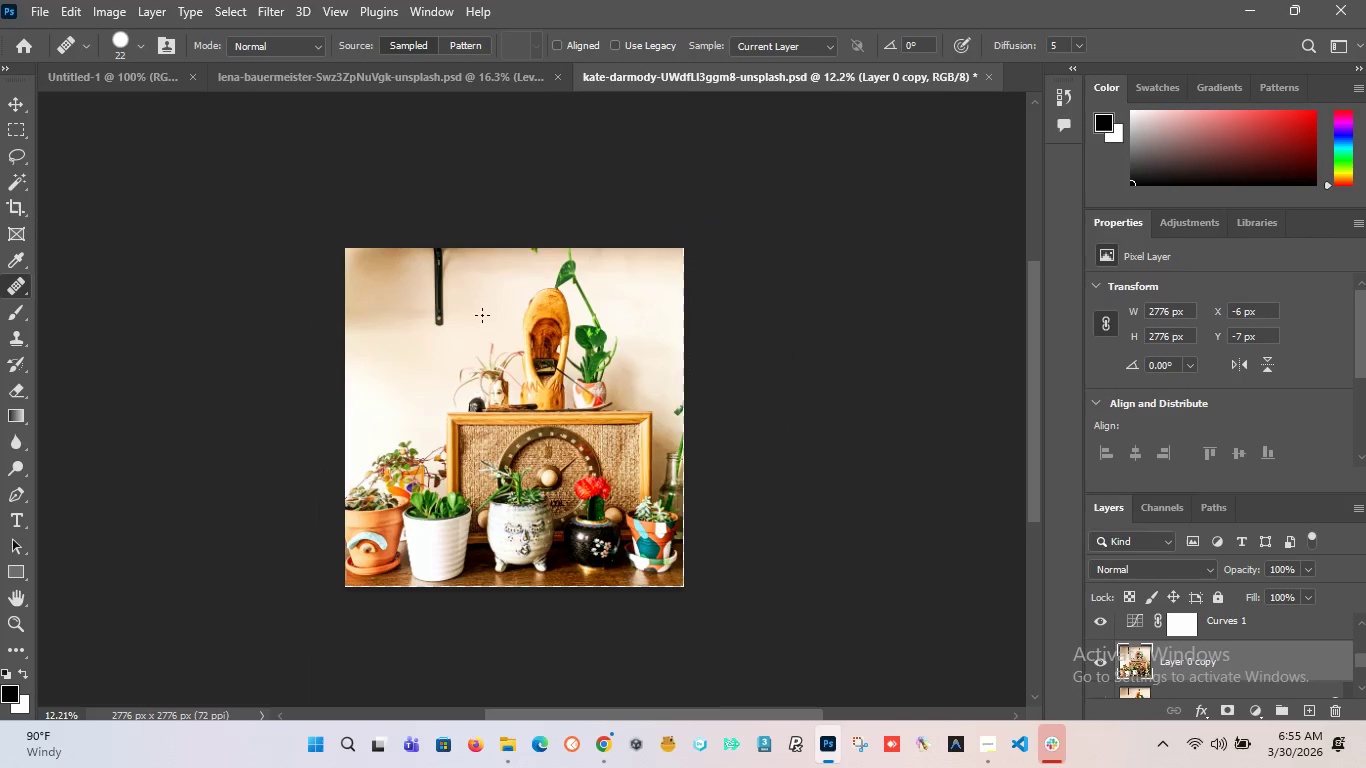 
hold_key(key=AltLeft, duration=0.53)
 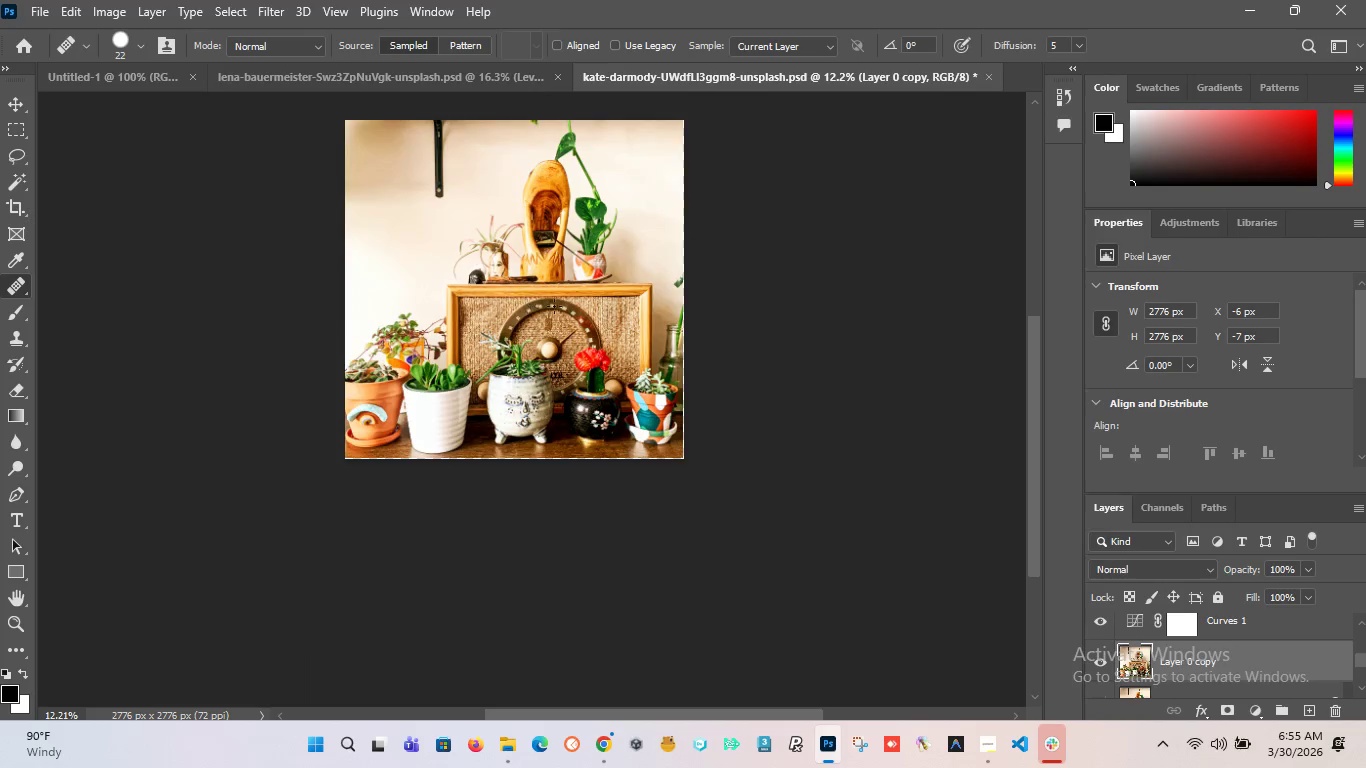 
hold_key(key=AltLeft, duration=1.53)
 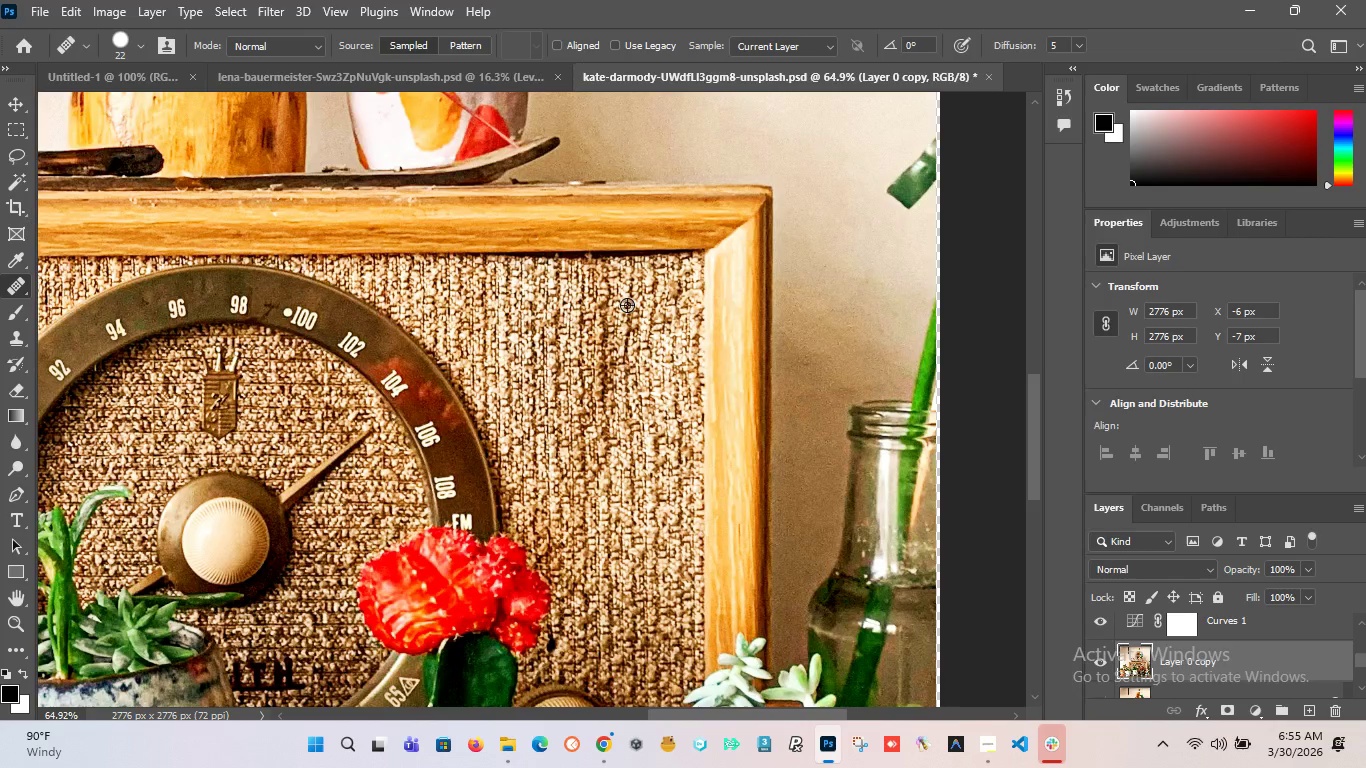 
scroll: coordinate [523, 306], scroll_direction: down, amount: 37.0
 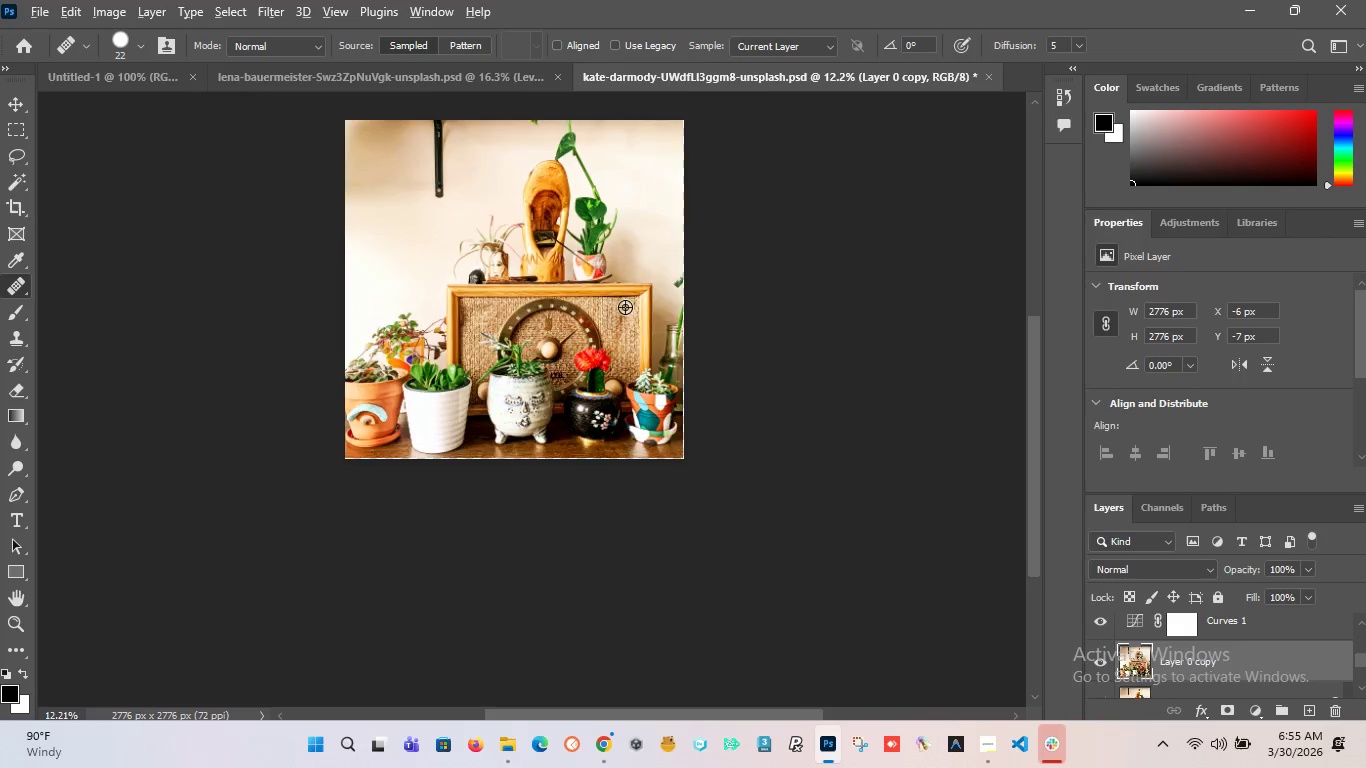 
hold_key(key=AltLeft, duration=1.5)
scroll: coordinate [627, 305], scroll_direction: up, amount: 17.0
 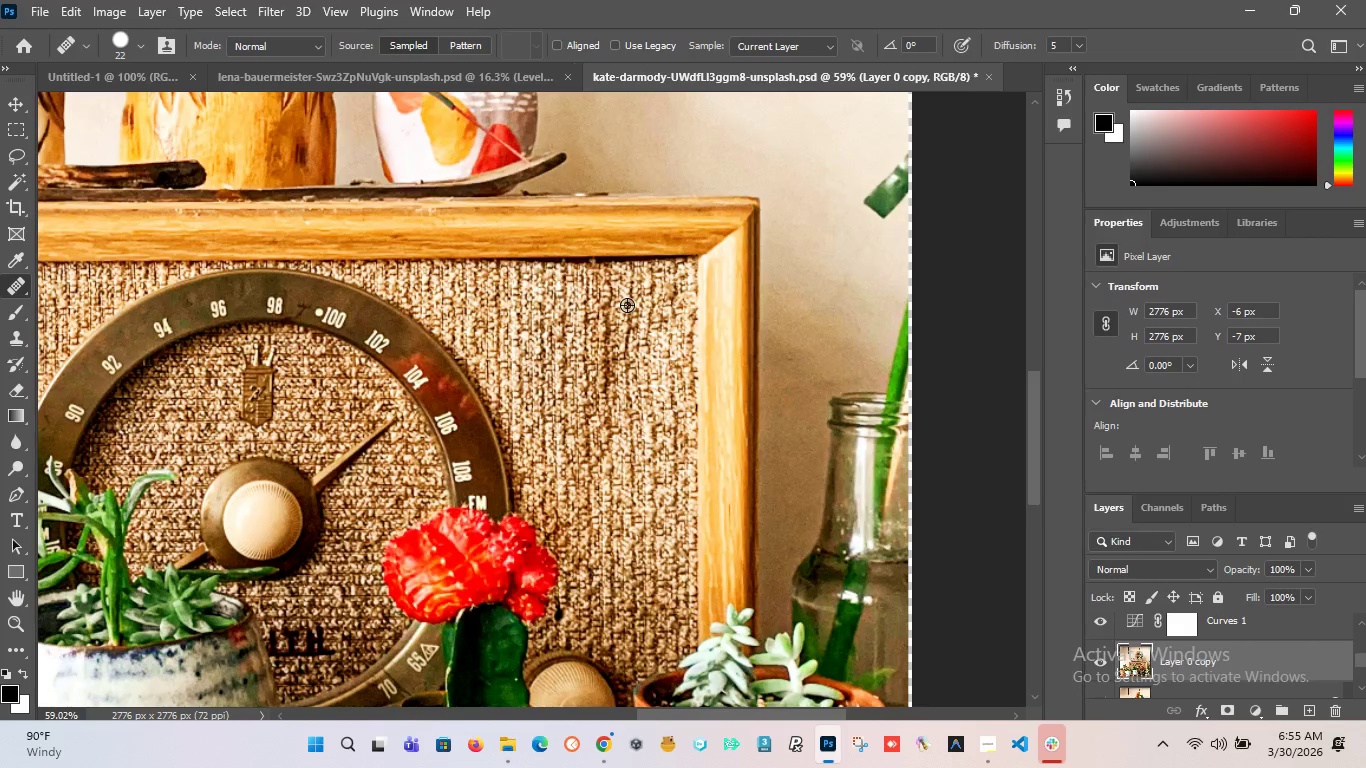 
hold_key(key=AltLeft, duration=1.5)
hold_key(key=AltLeft, duration=1.5)
scroll: coordinate [630, 304], scroll_direction: down, amount: 20.0
 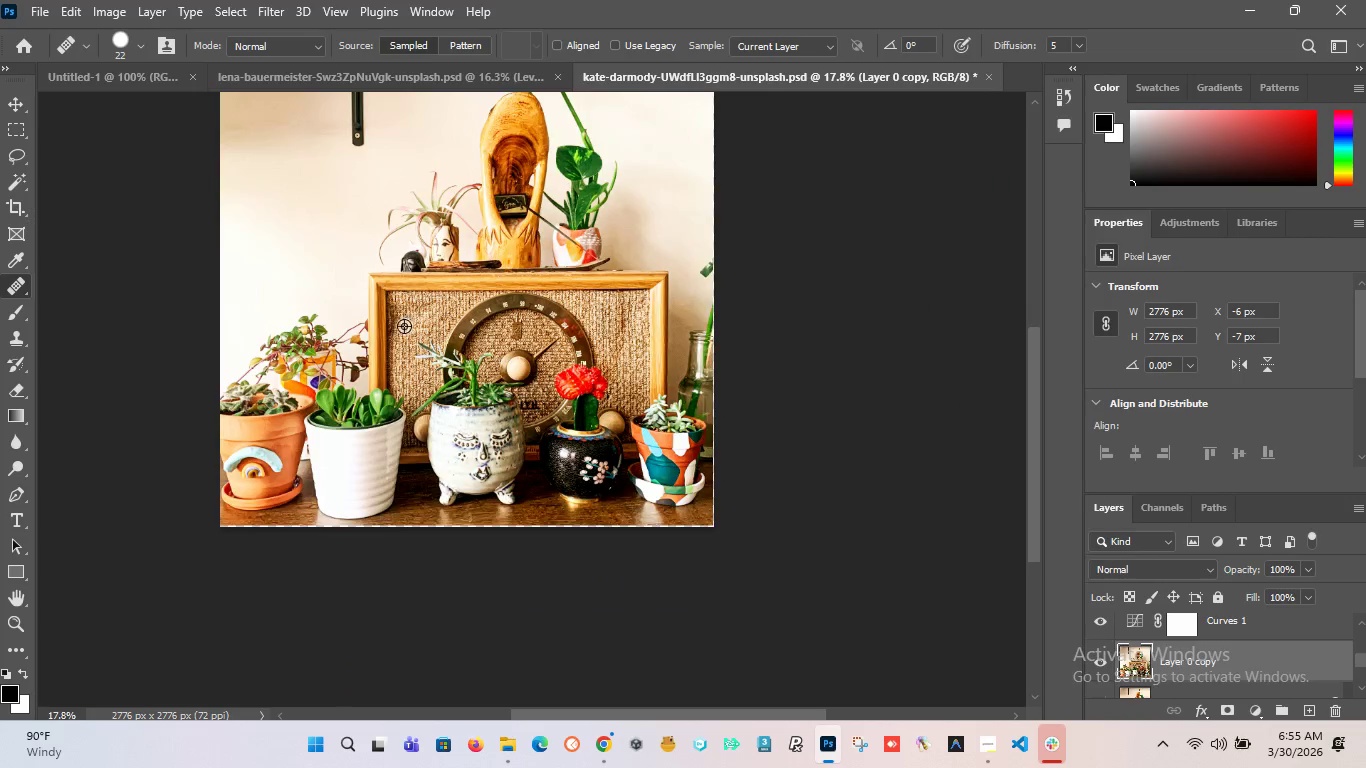 
hold_key(key=AltLeft, duration=1.5)
scroll: coordinate [403, 327], scroll_direction: up, amount: 23.0
 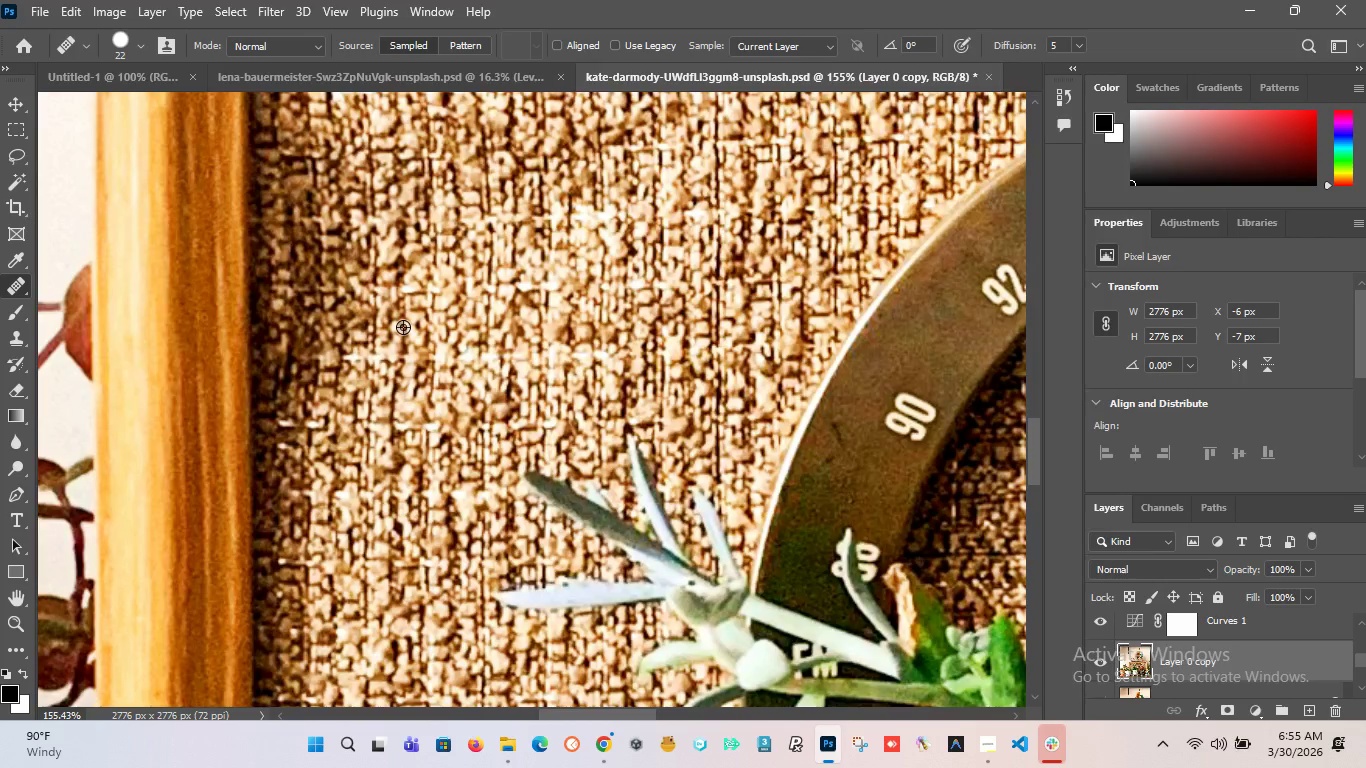 
hold_key(key=AltLeft, duration=1.5)
hold_key(key=AltLeft, duration=0.44)
scroll: coordinate [403, 327], scroll_direction: down, amount: 27.0
 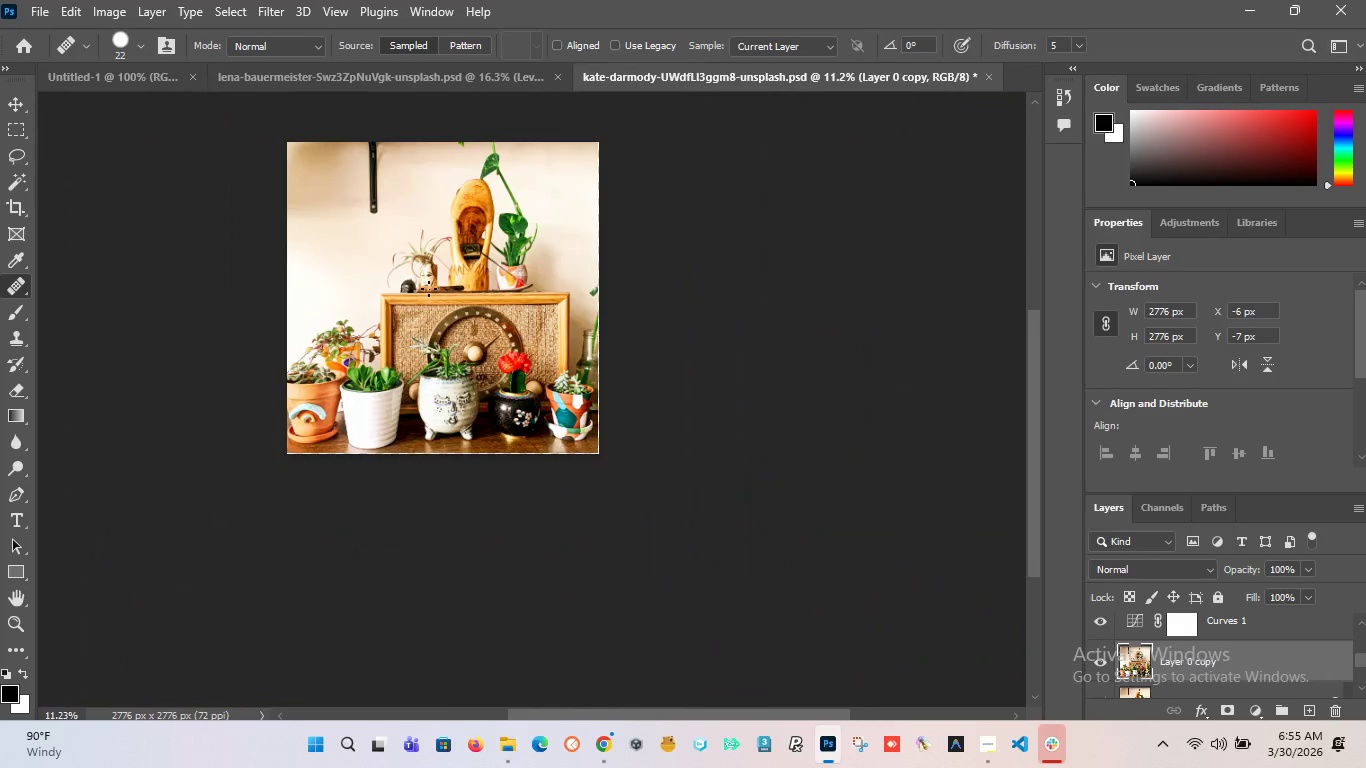 
hold_key(key=AltLeft, duration=1.5)
 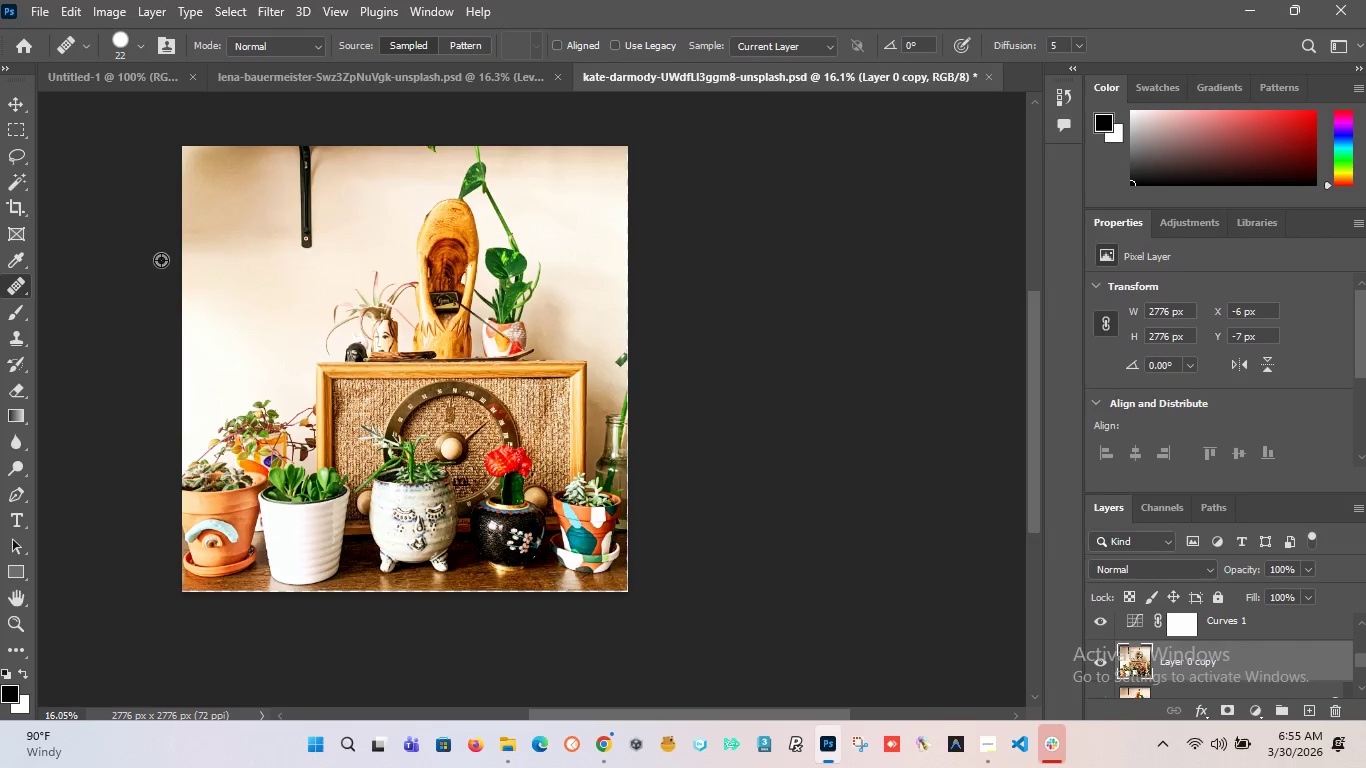 
scroll: coordinate [429, 289], scroll_direction: up, amount: 5.0
 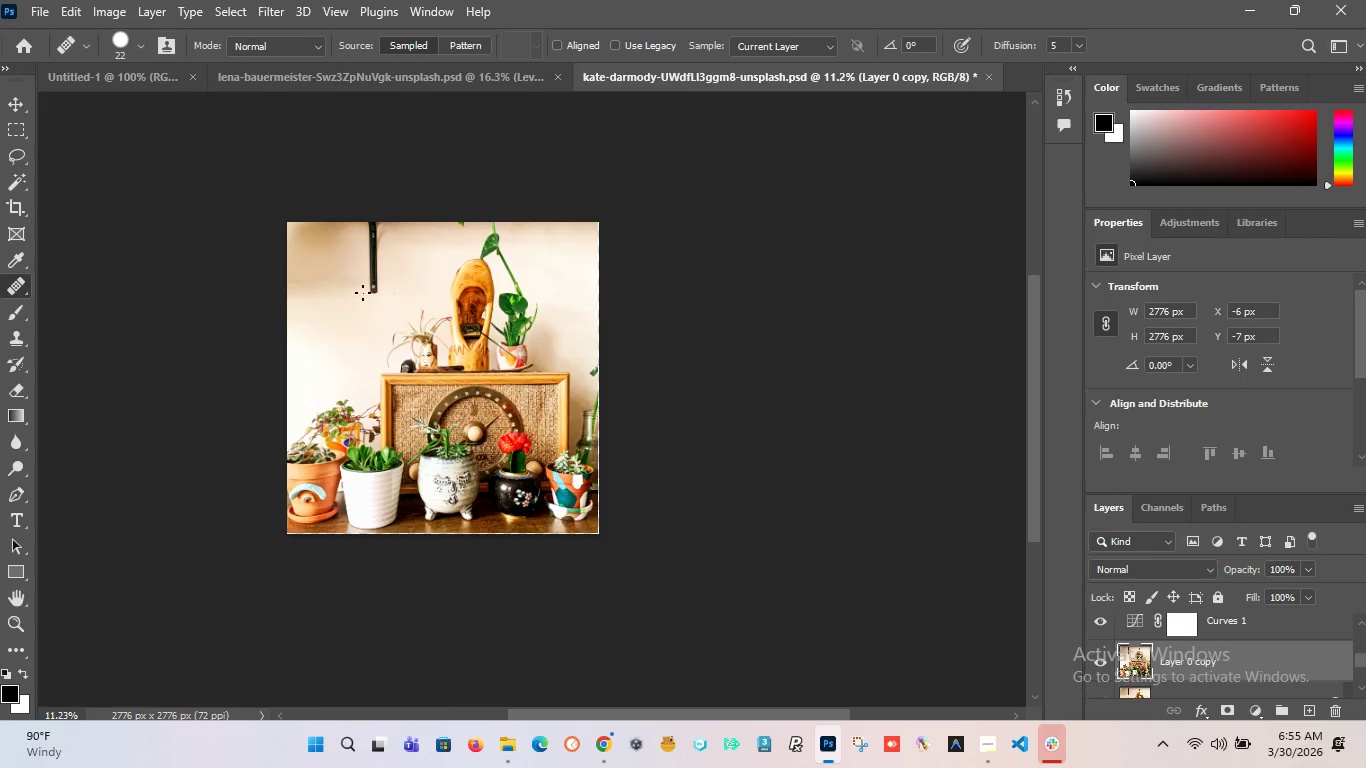 
hold_key(key=AltLeft, duration=0.77)
 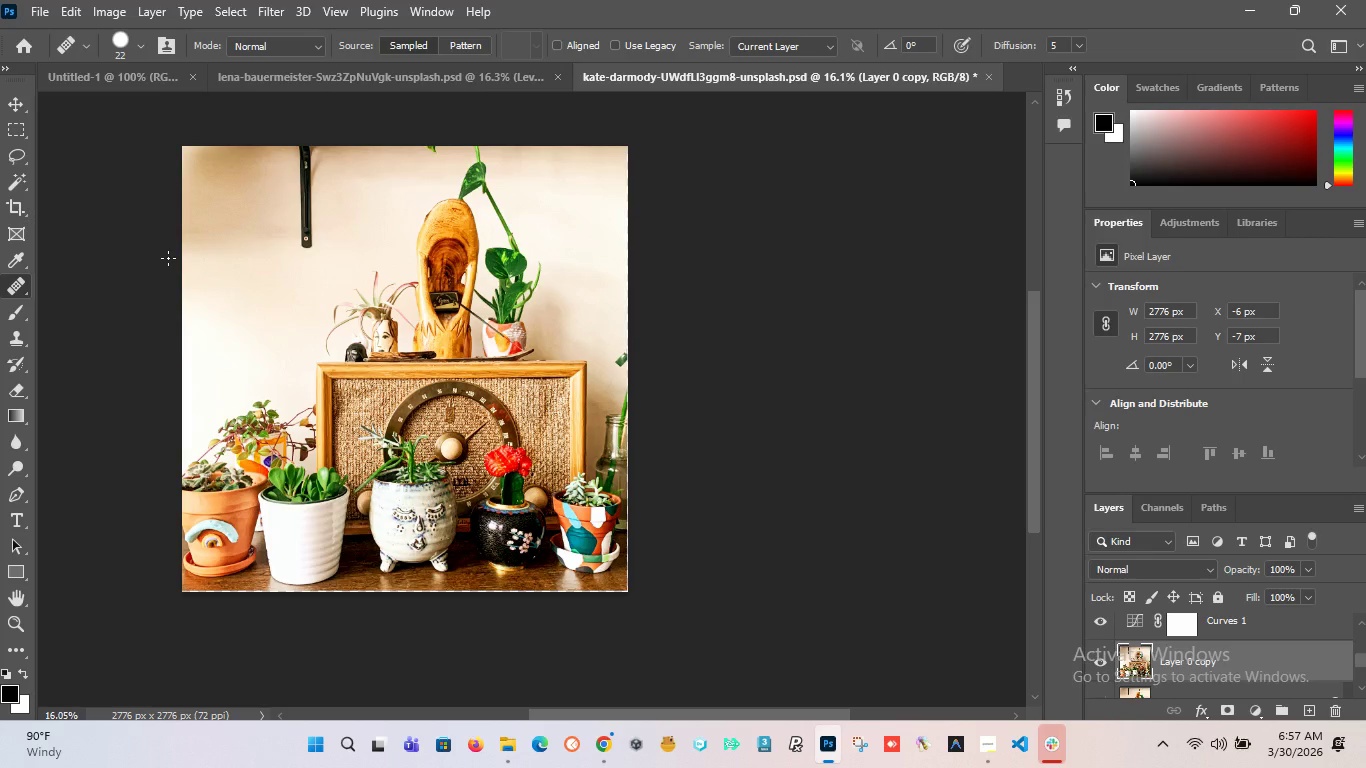 
scroll: coordinate [159, 262], scroll_direction: up, amount: 3.0
 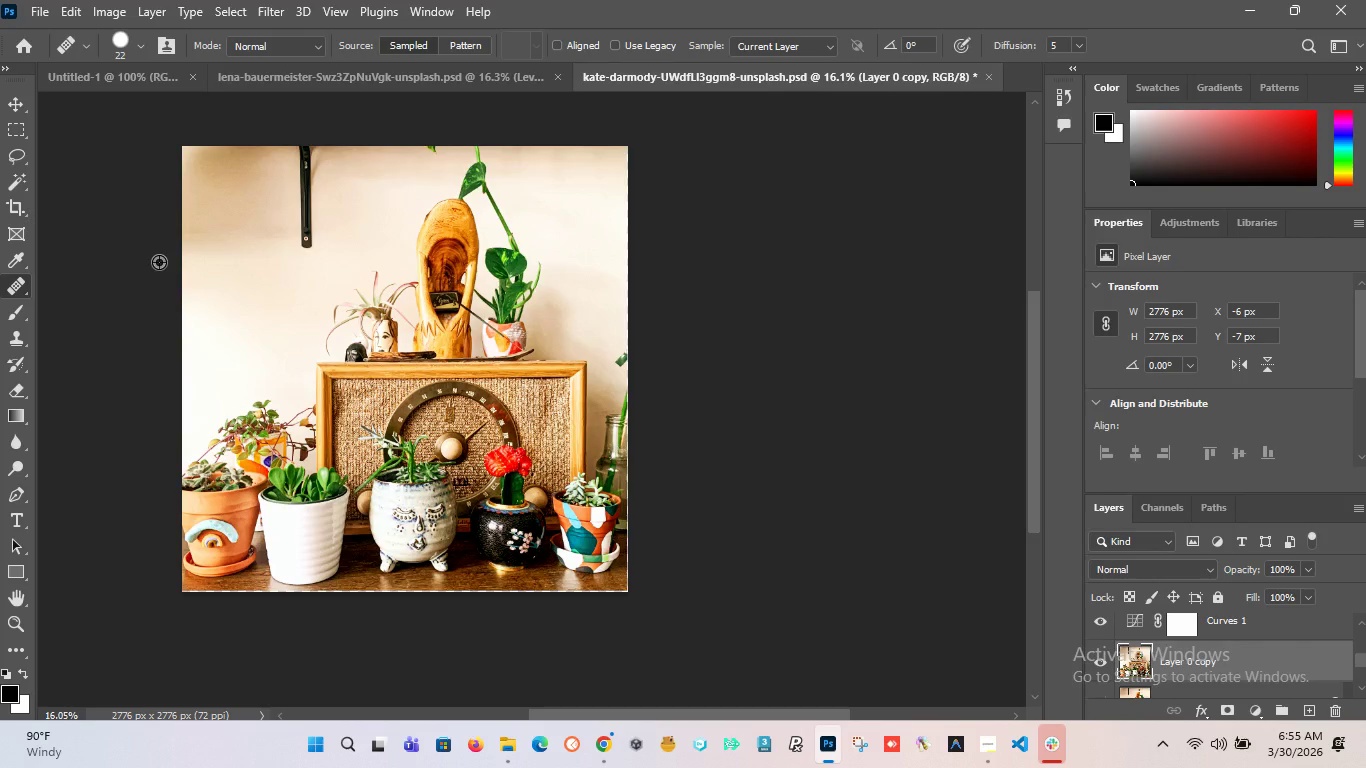 
wait(93.41)
 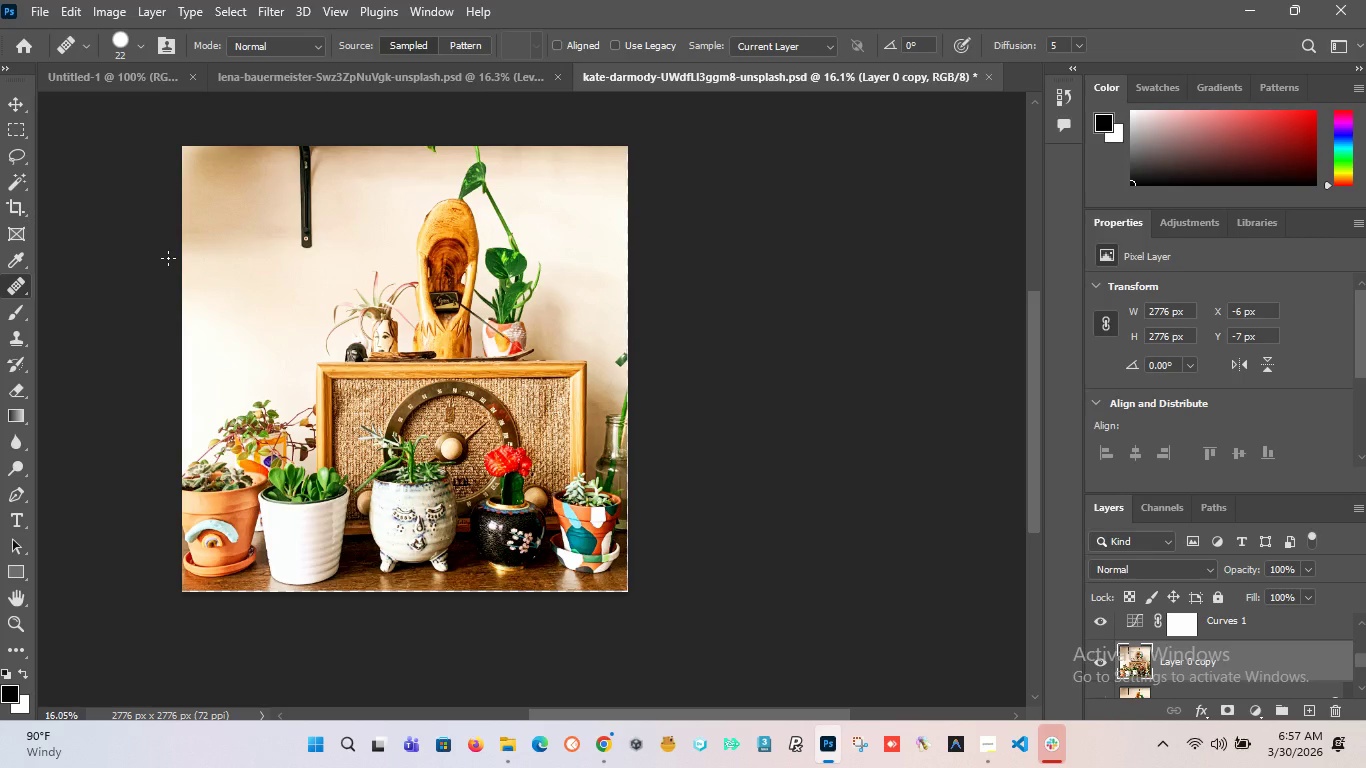 
scroll: coordinate [358, 266], scroll_direction: up, amount: 1.0
 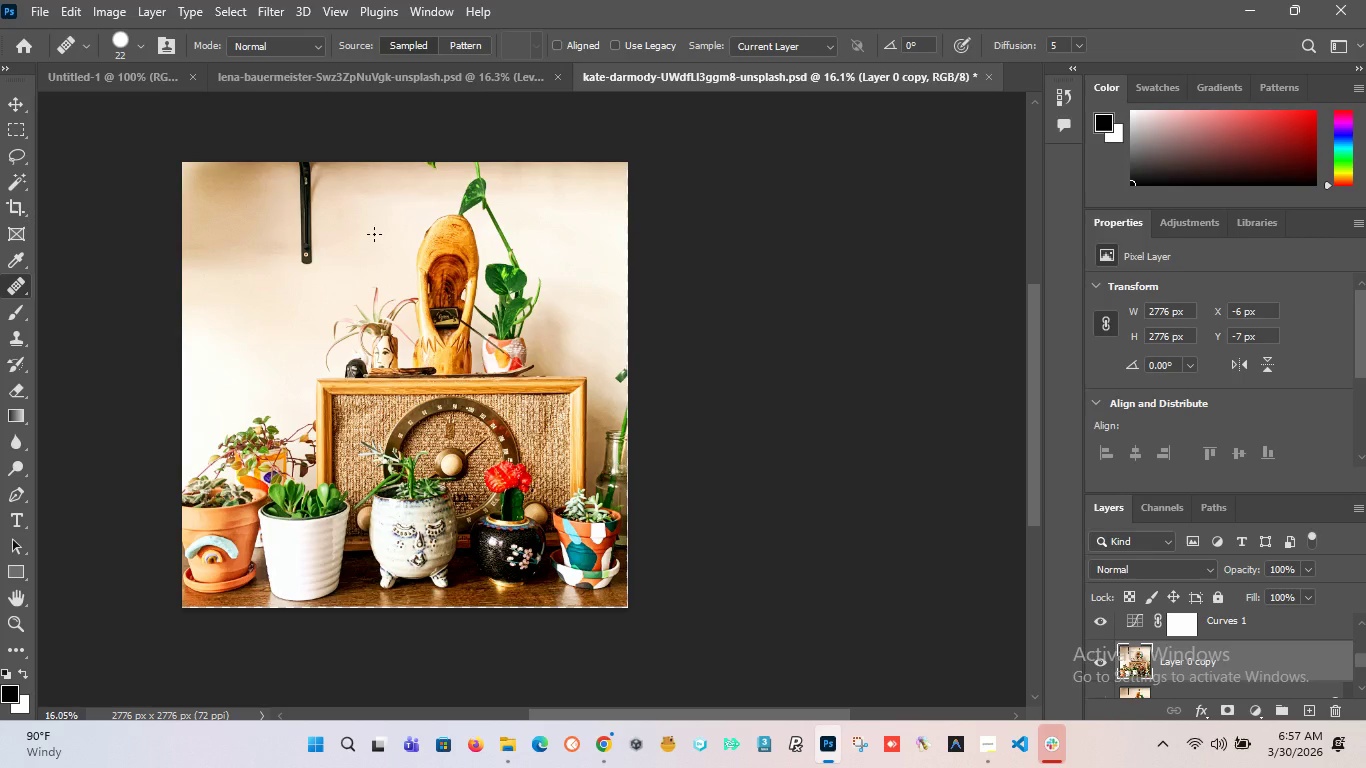 
wait(17.86)
 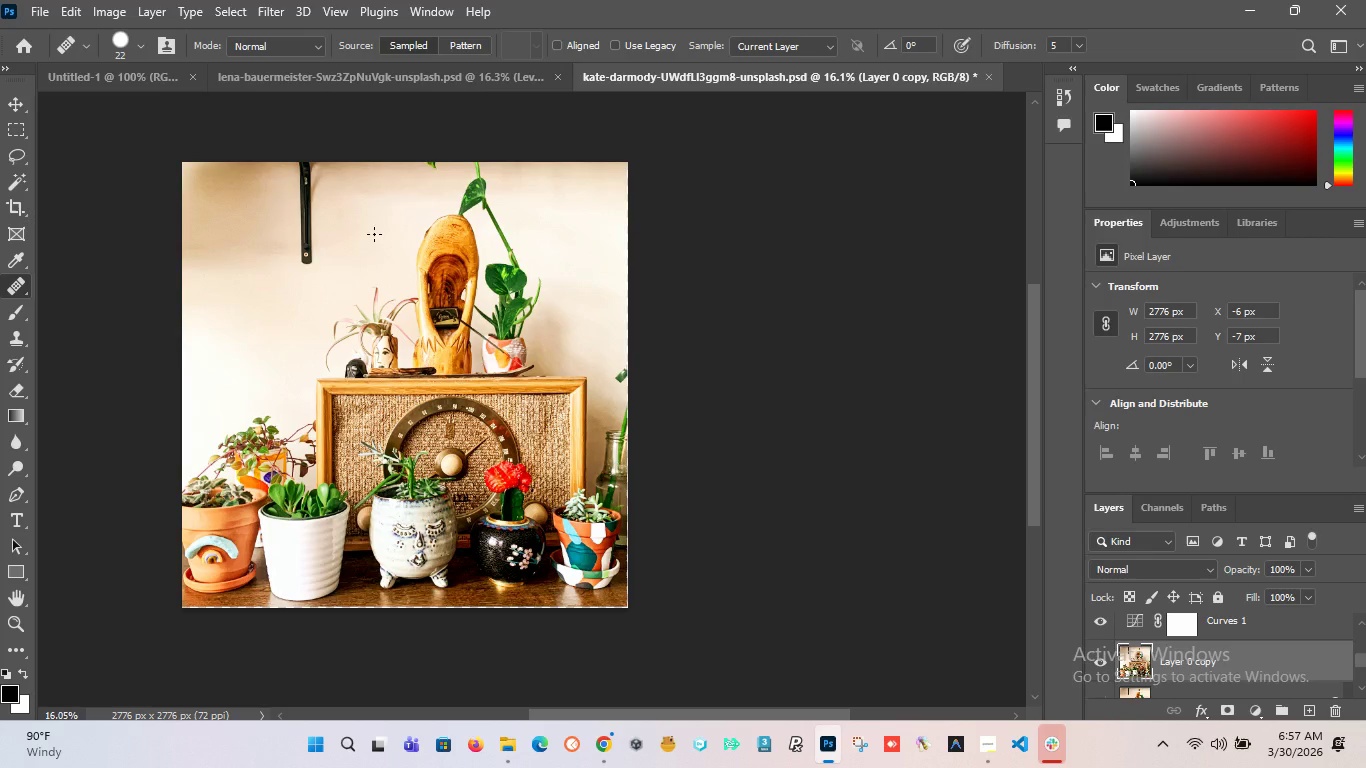 
hold_key(key=AltLeft, duration=1.53)
hold_key(key=AltLeft, duration=1.53)
scroll: coordinate [274, 232], scroll_direction: up, amount: 6.0
 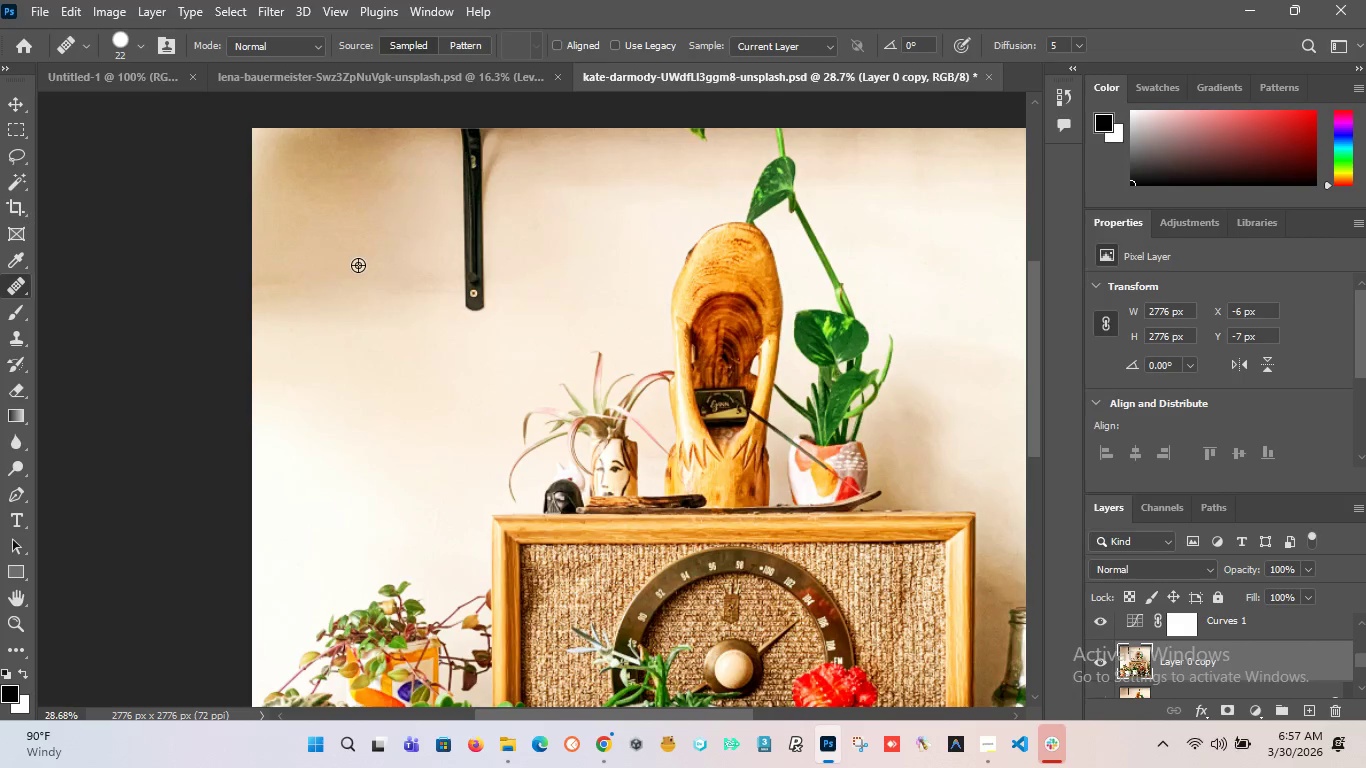 
hold_key(key=AltLeft, duration=1.5)
 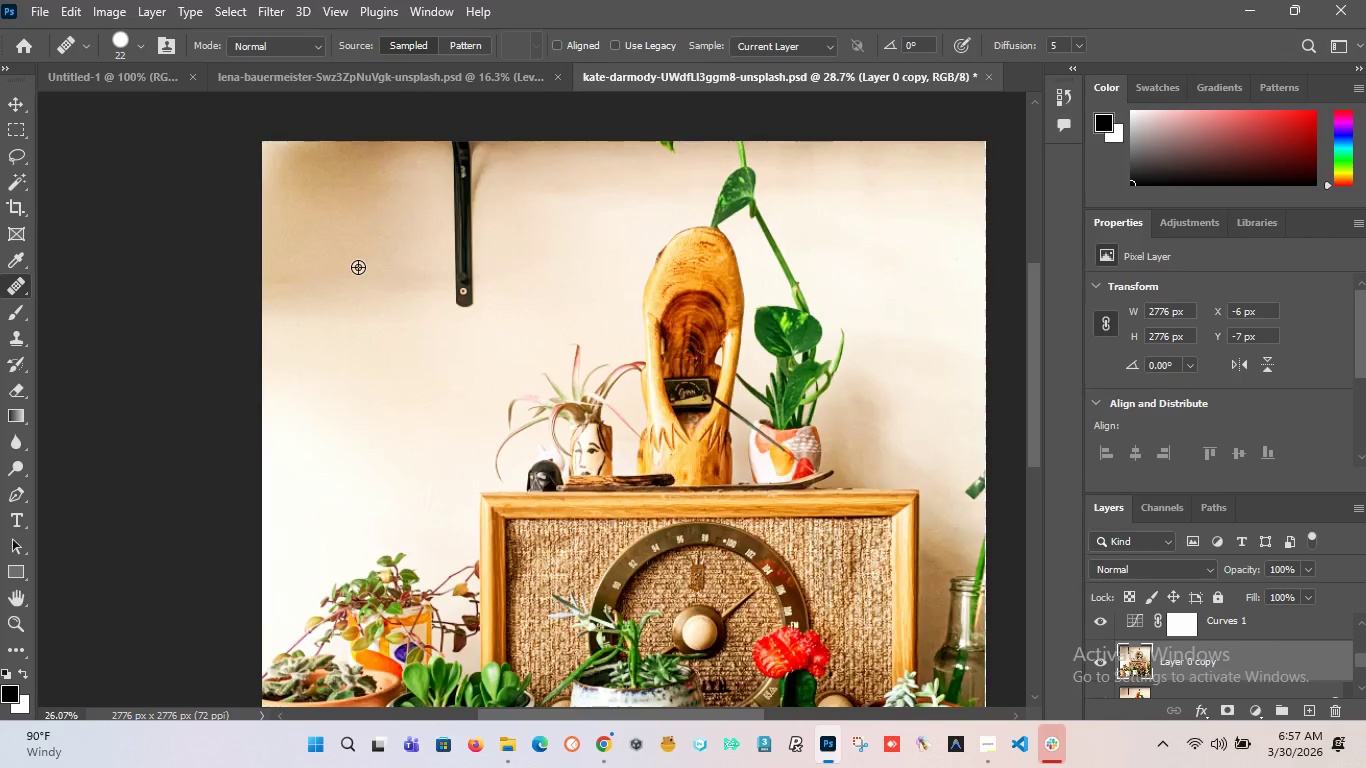 
scroll: coordinate [358, 267], scroll_direction: up, amount: 11.0
 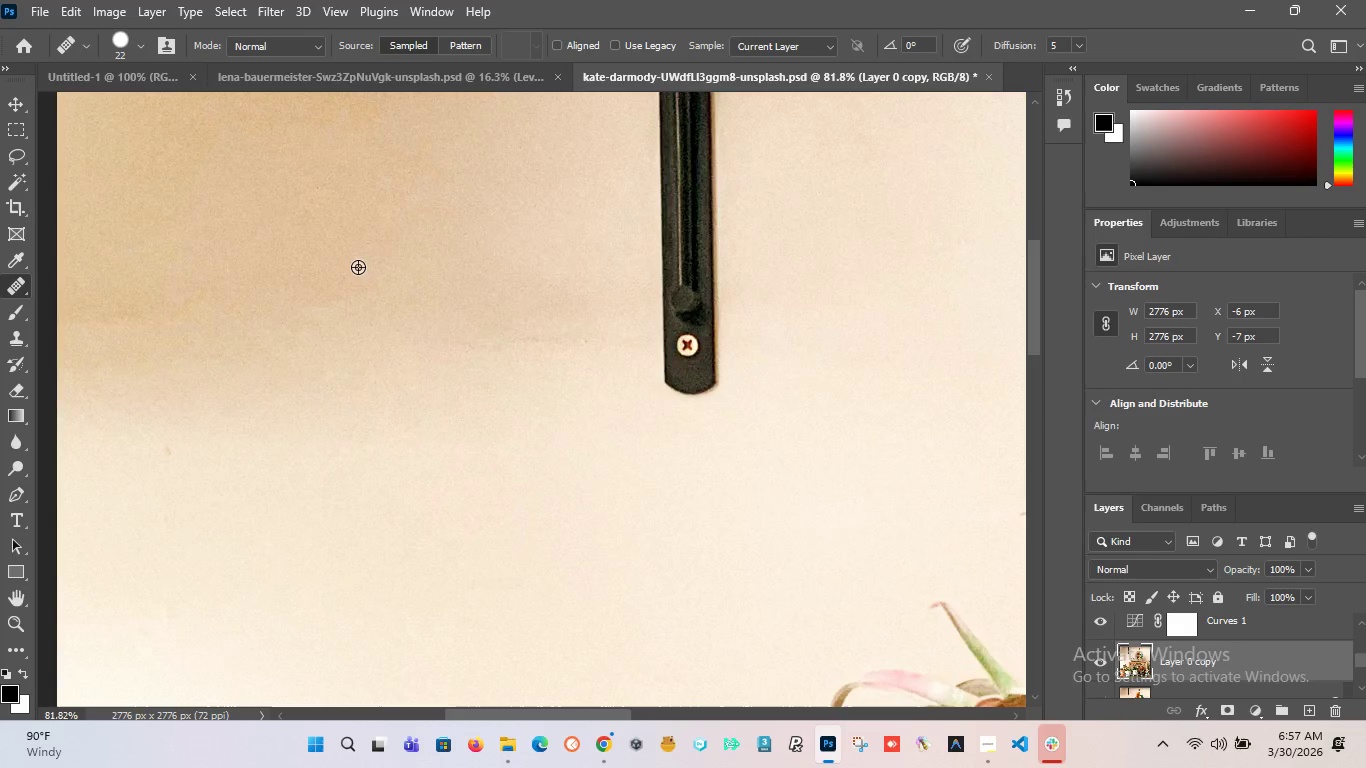 
hold_key(key=AltLeft, duration=1.5)
scroll: coordinate [358, 267], scroll_direction: down, amount: 16.0
 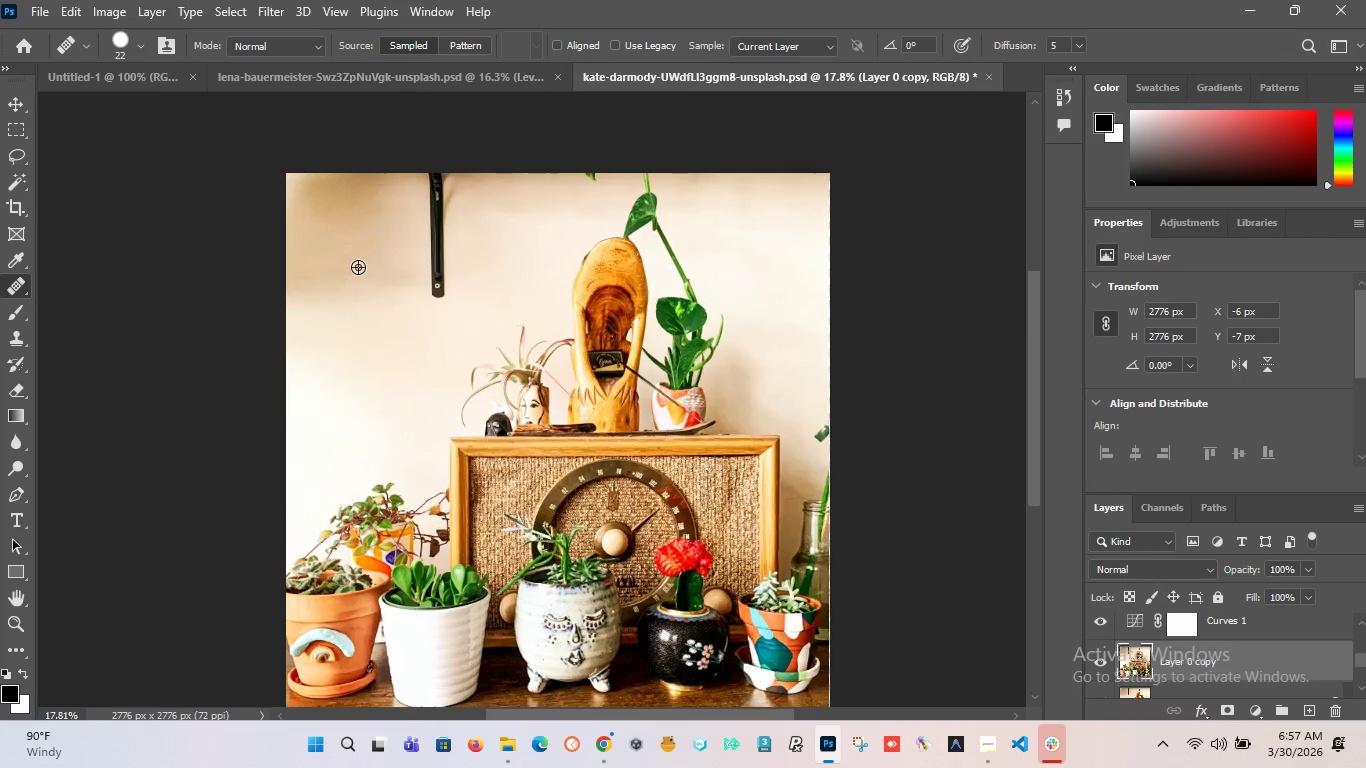 
hold_key(key=AltLeft, duration=0.73)
 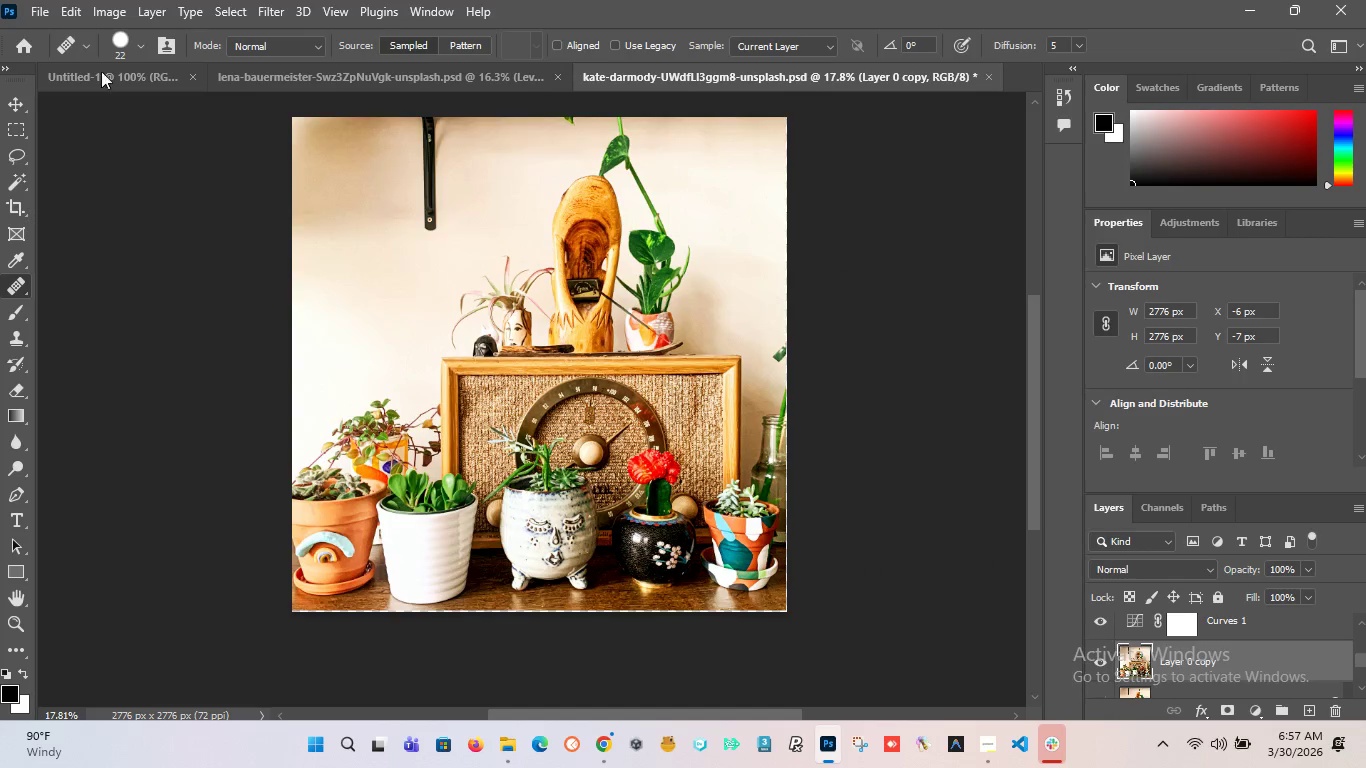 
scroll: coordinate [358, 267], scroll_direction: up, amount: 2.0
 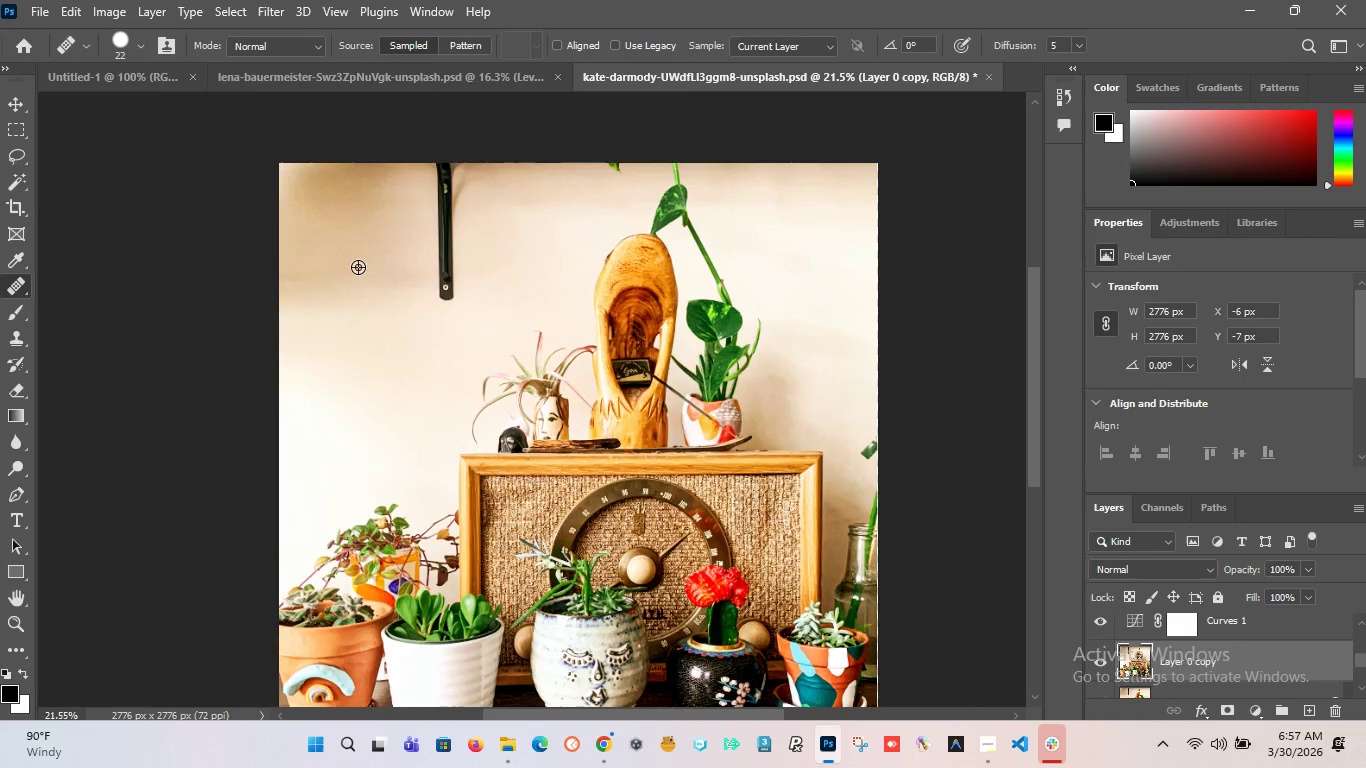 
scroll: coordinate [363, 263], scroll_direction: down, amount: 6.0
 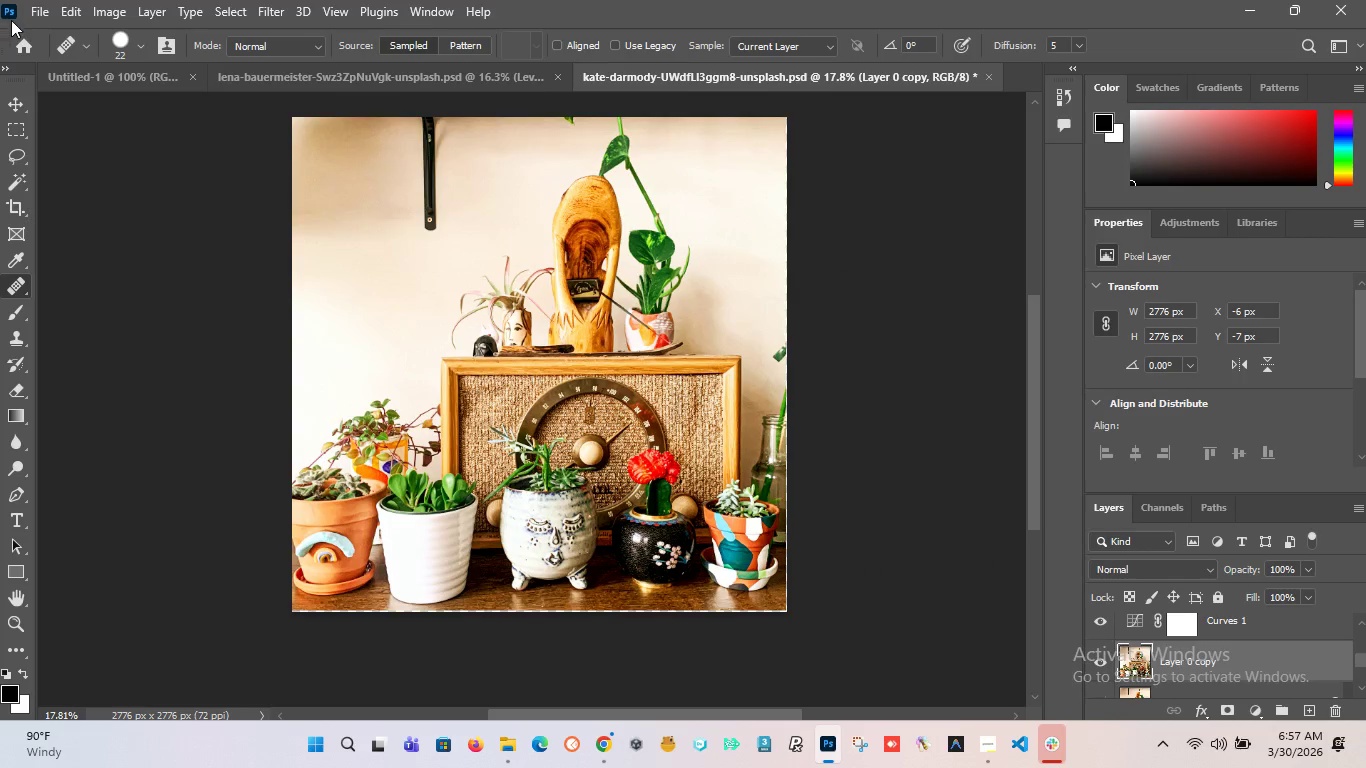 
left_click([42, 14])
 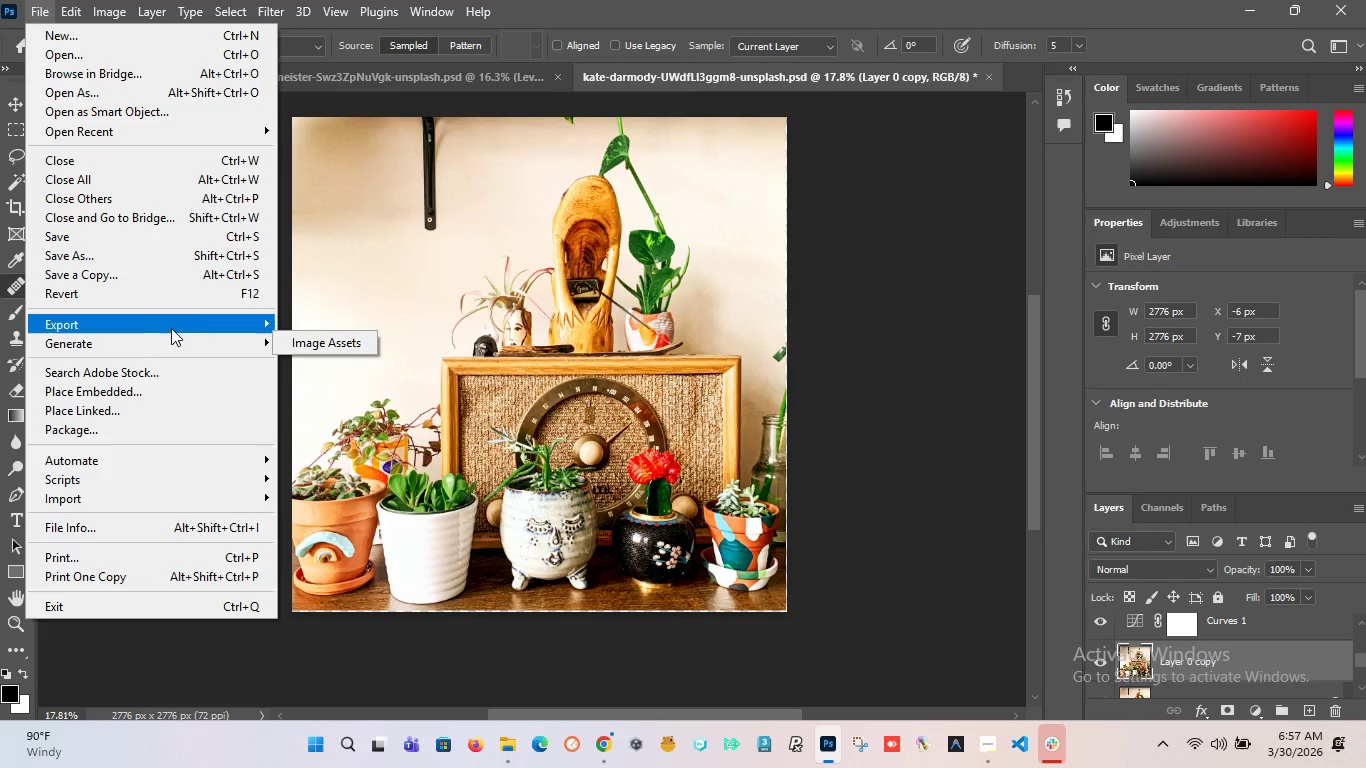 
left_click([589, 291])
 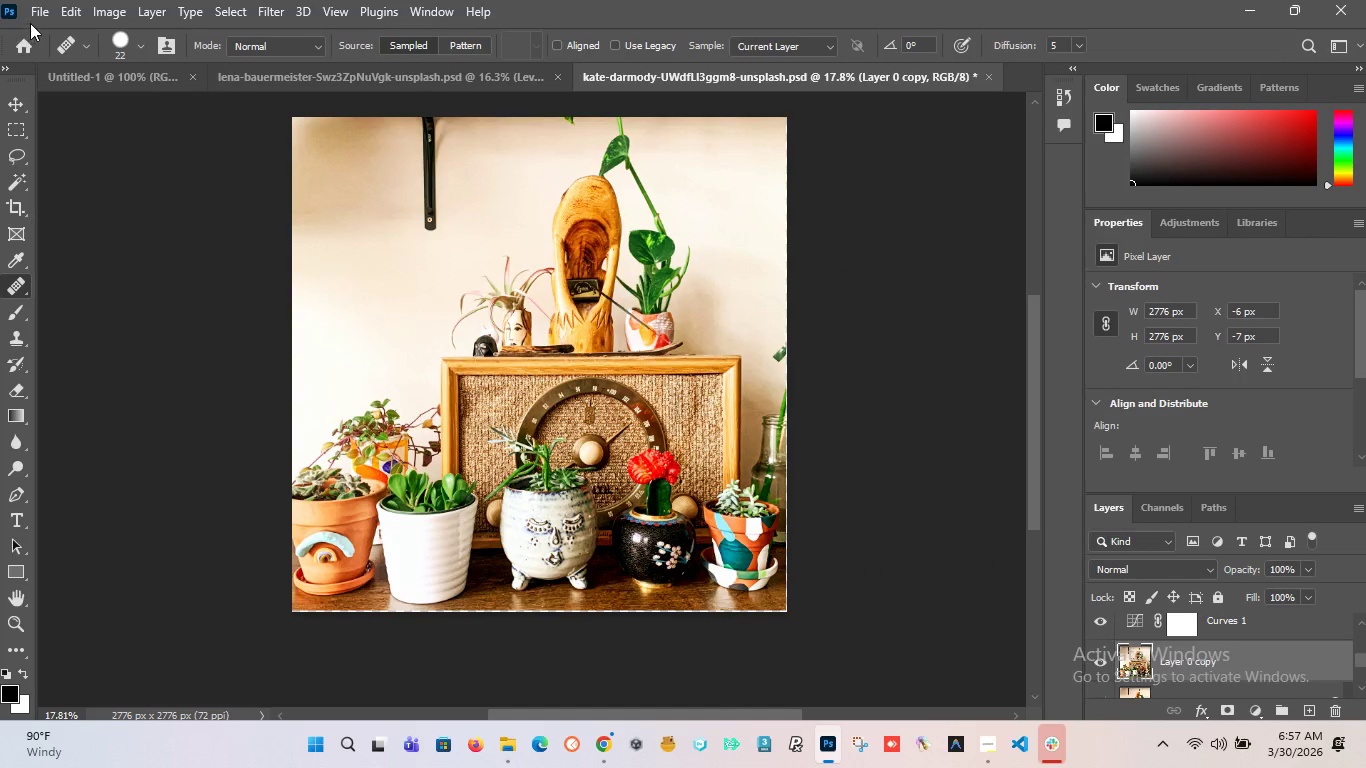 
left_click([39, 6])
 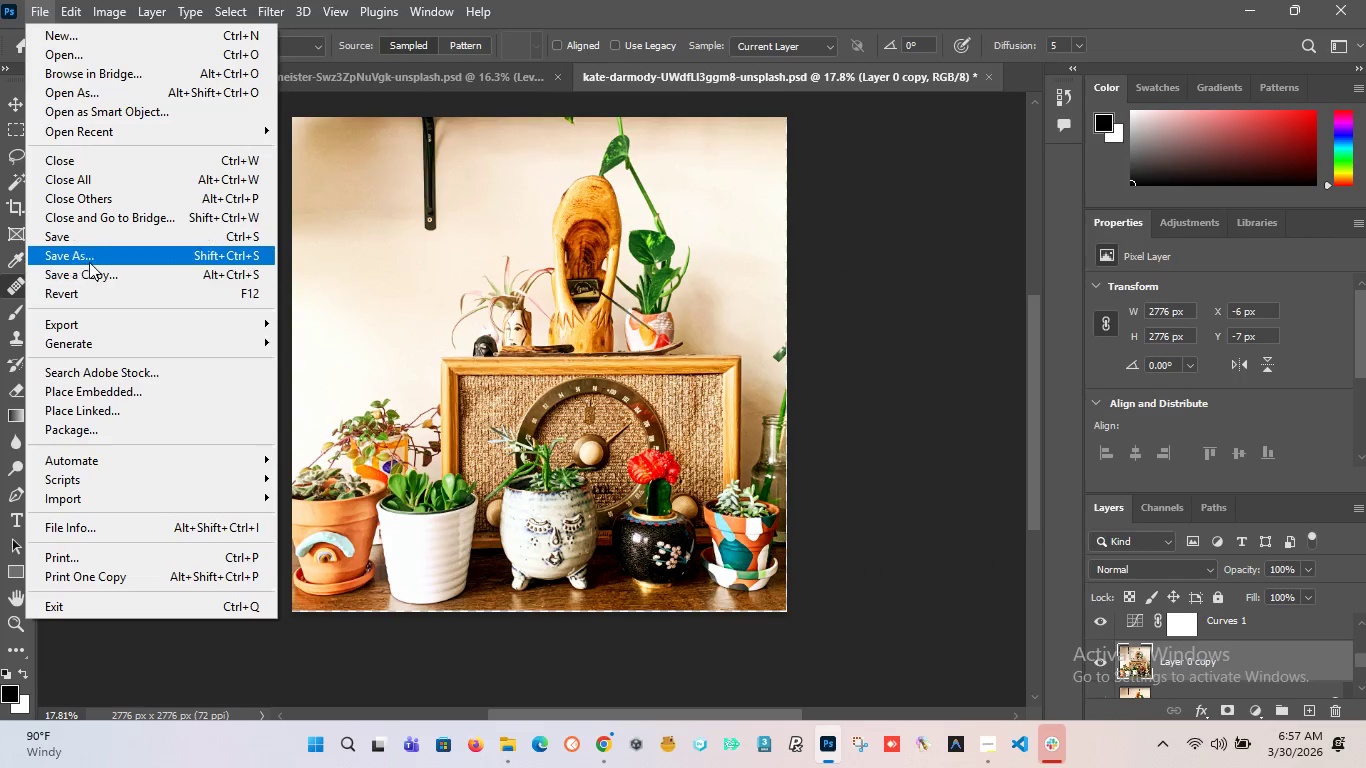 
left_click([89, 262])
 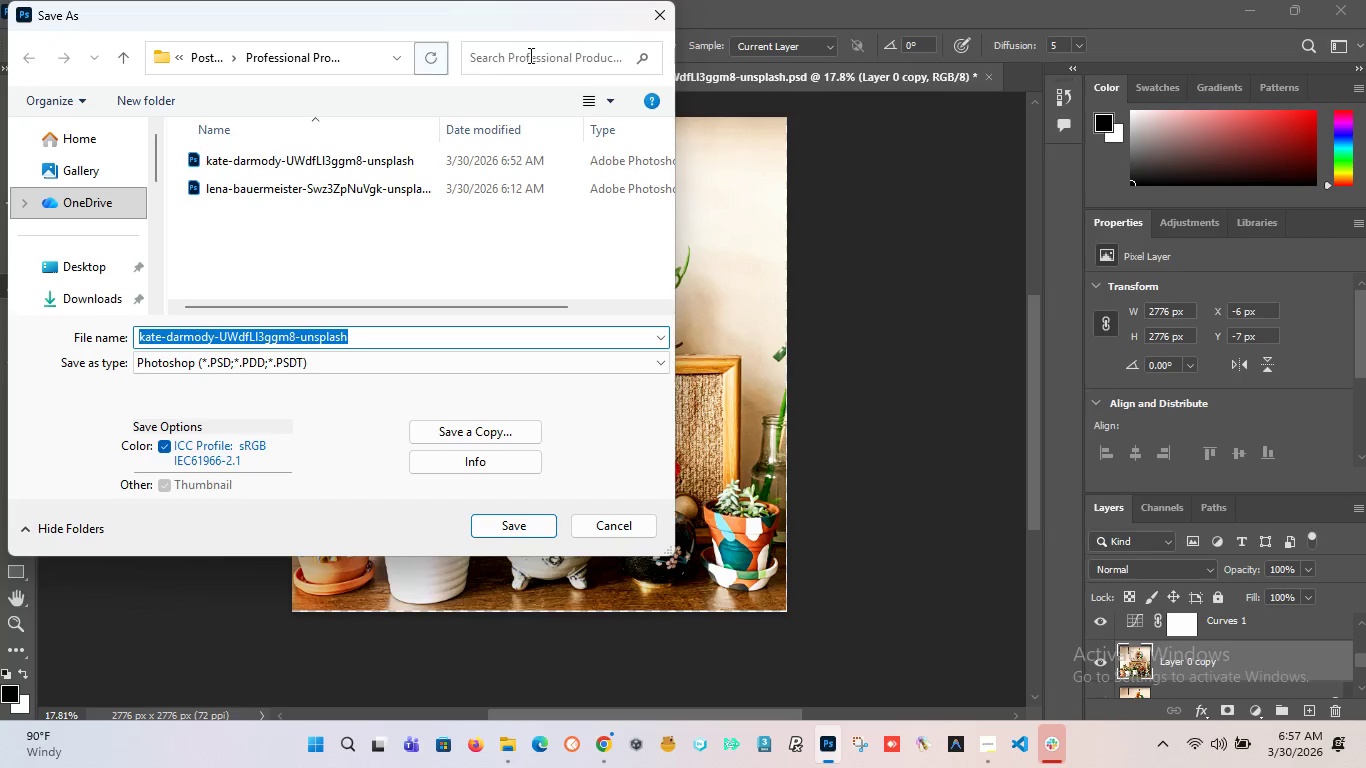 
left_click([676, 11])
 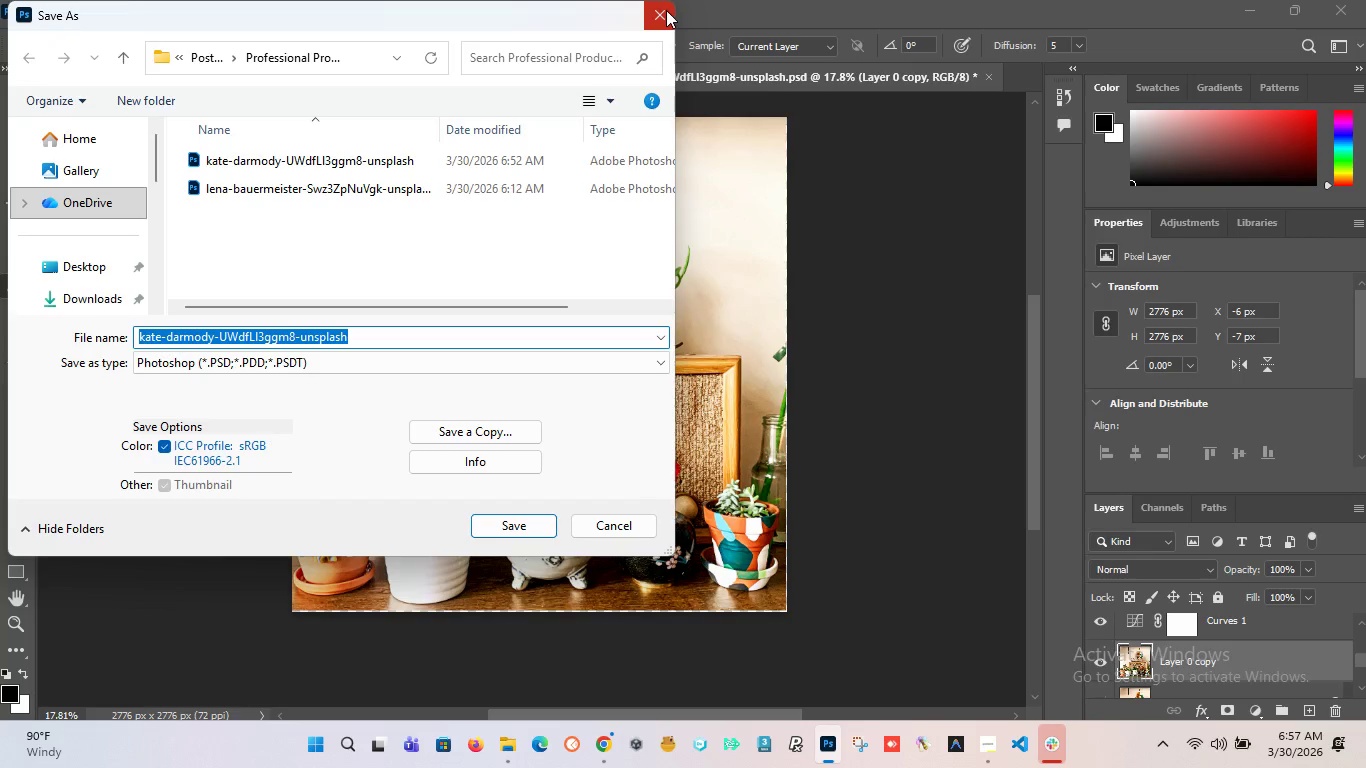 
left_click([666, 10])
 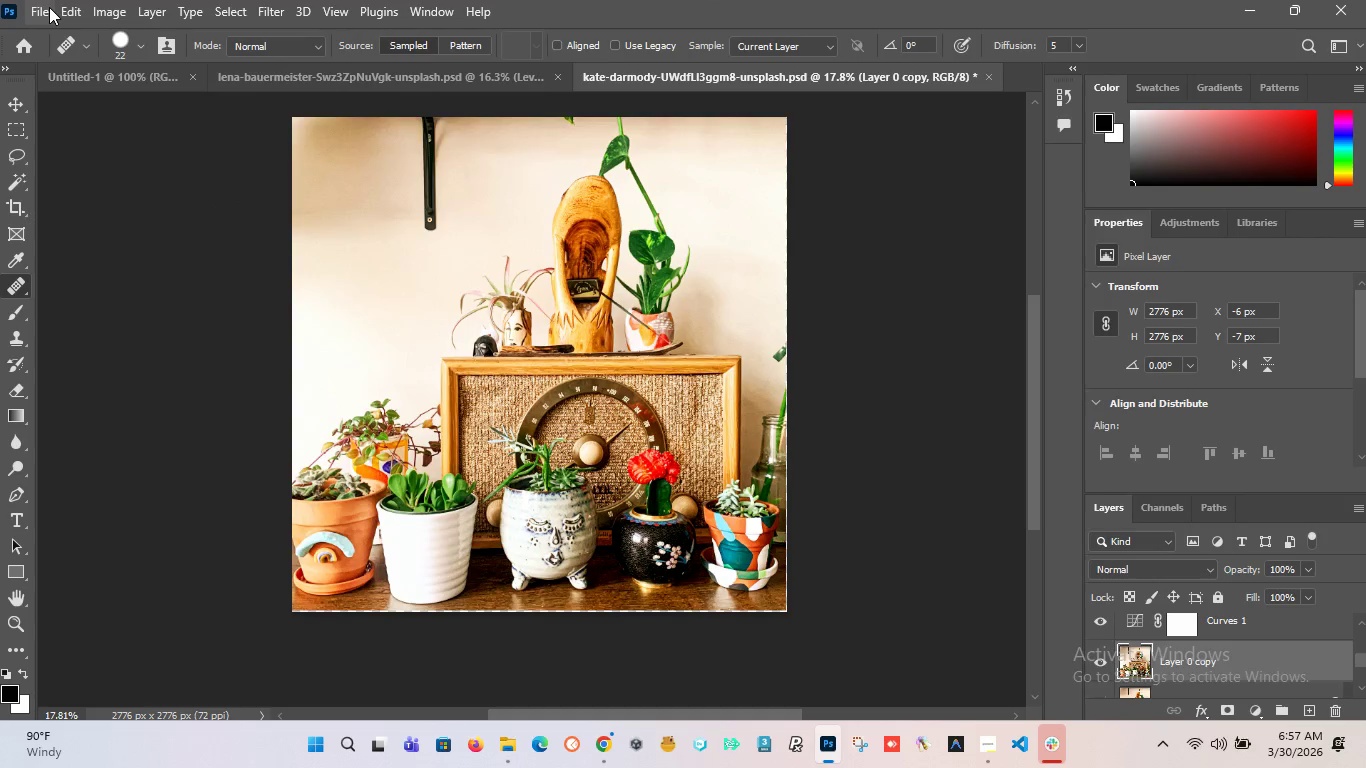 
left_click([49, 7])
 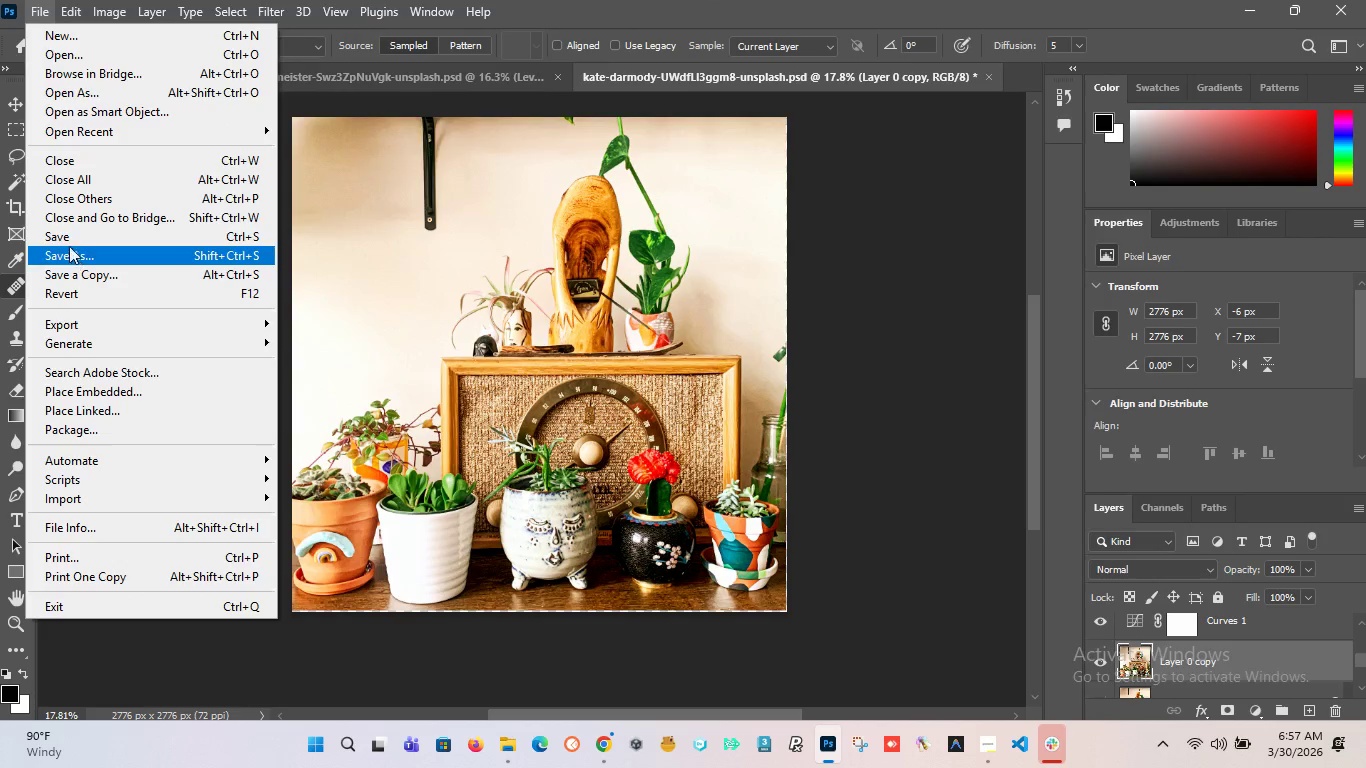 
left_click([68, 241])
 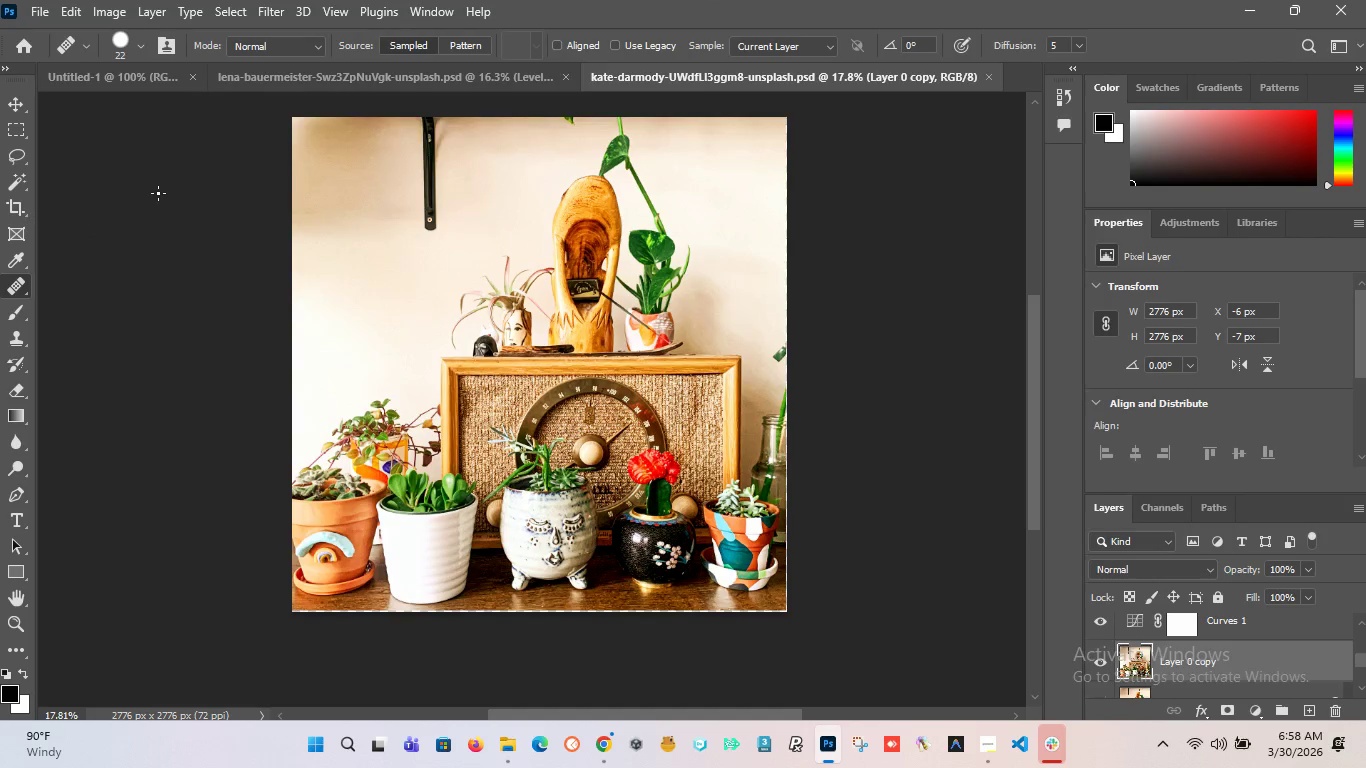 
wait(9.12)
 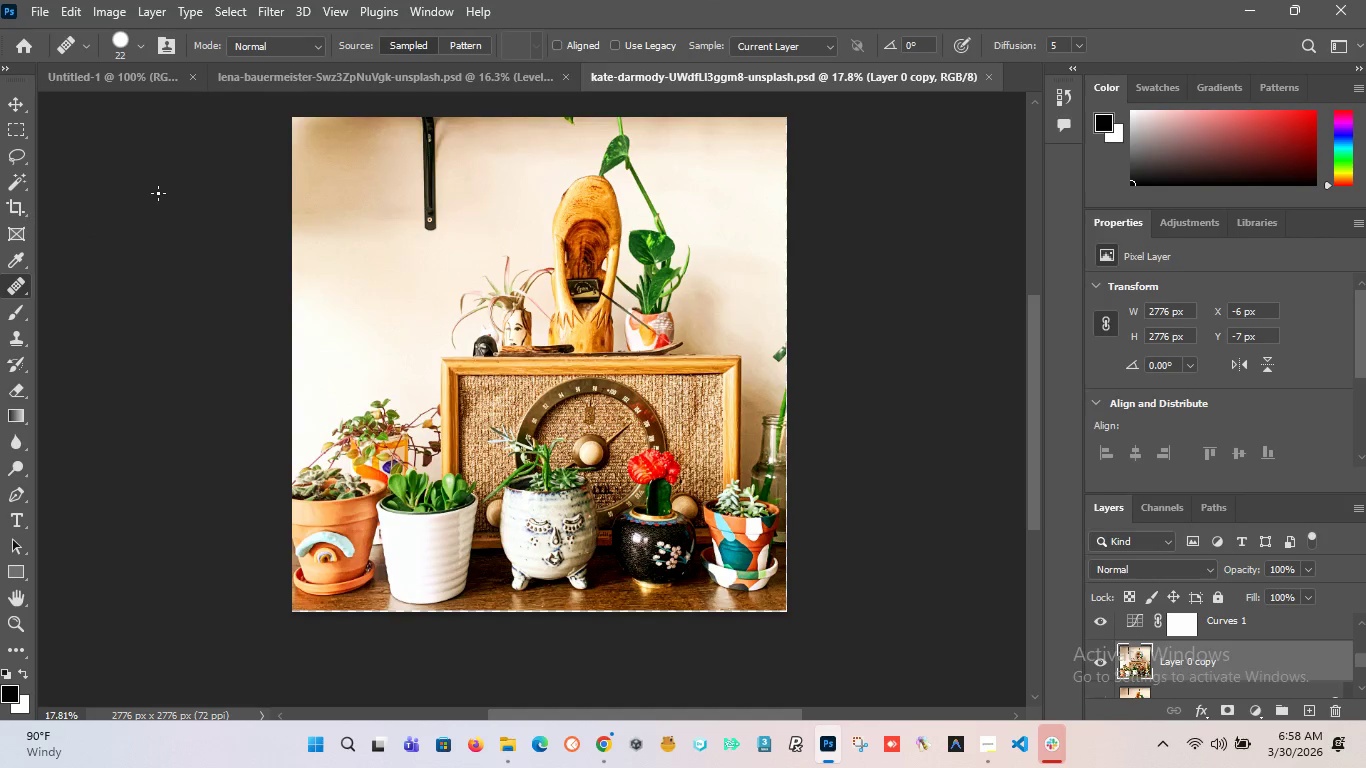 
left_click([410, 326])
 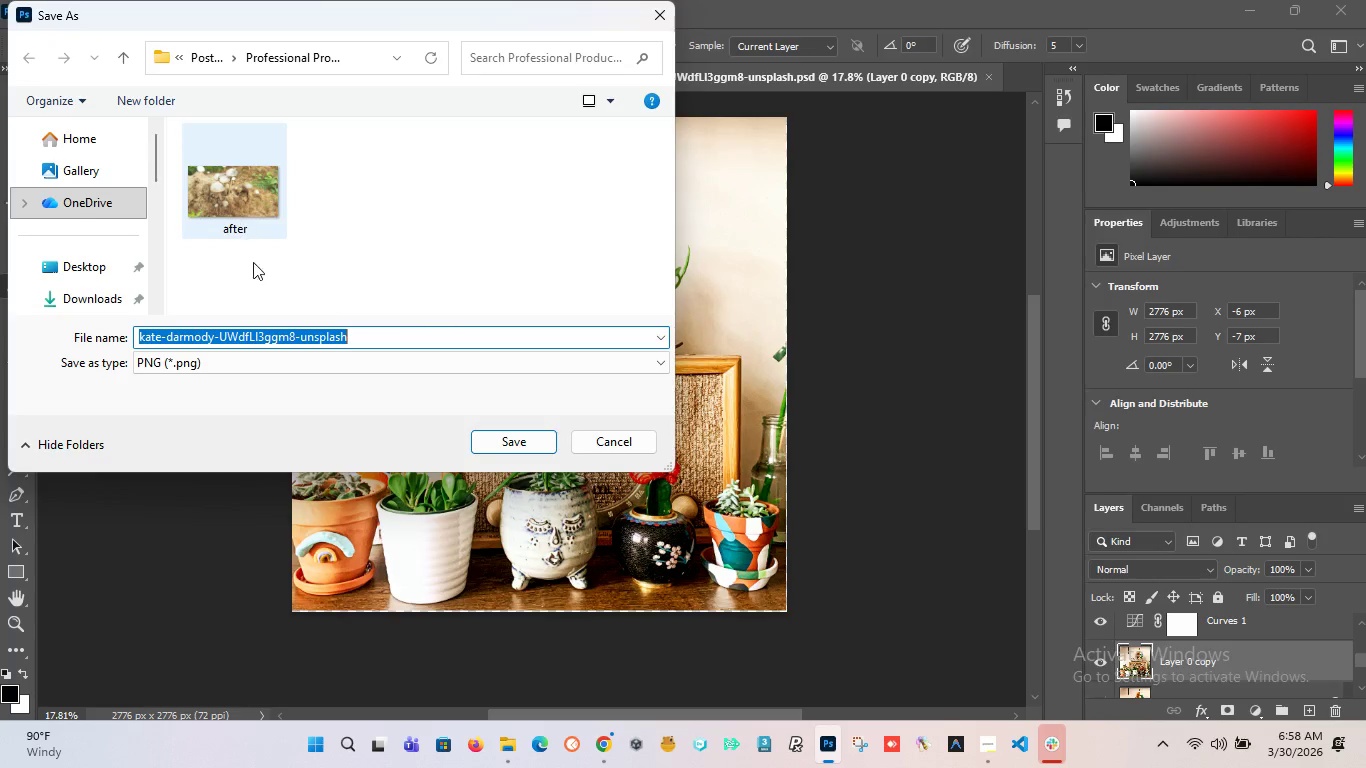 
wait(6.49)
 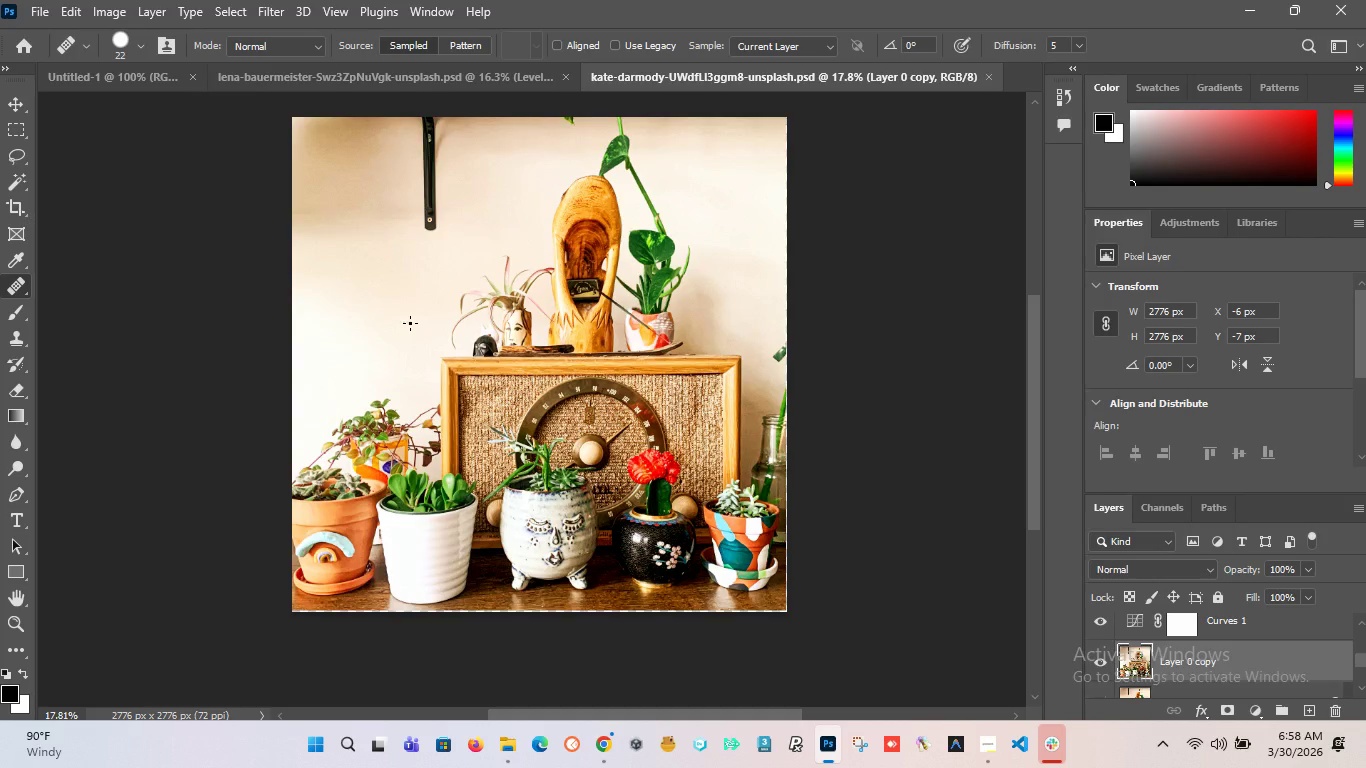 
type(afterv)
key(Backspace)
type( 2)
 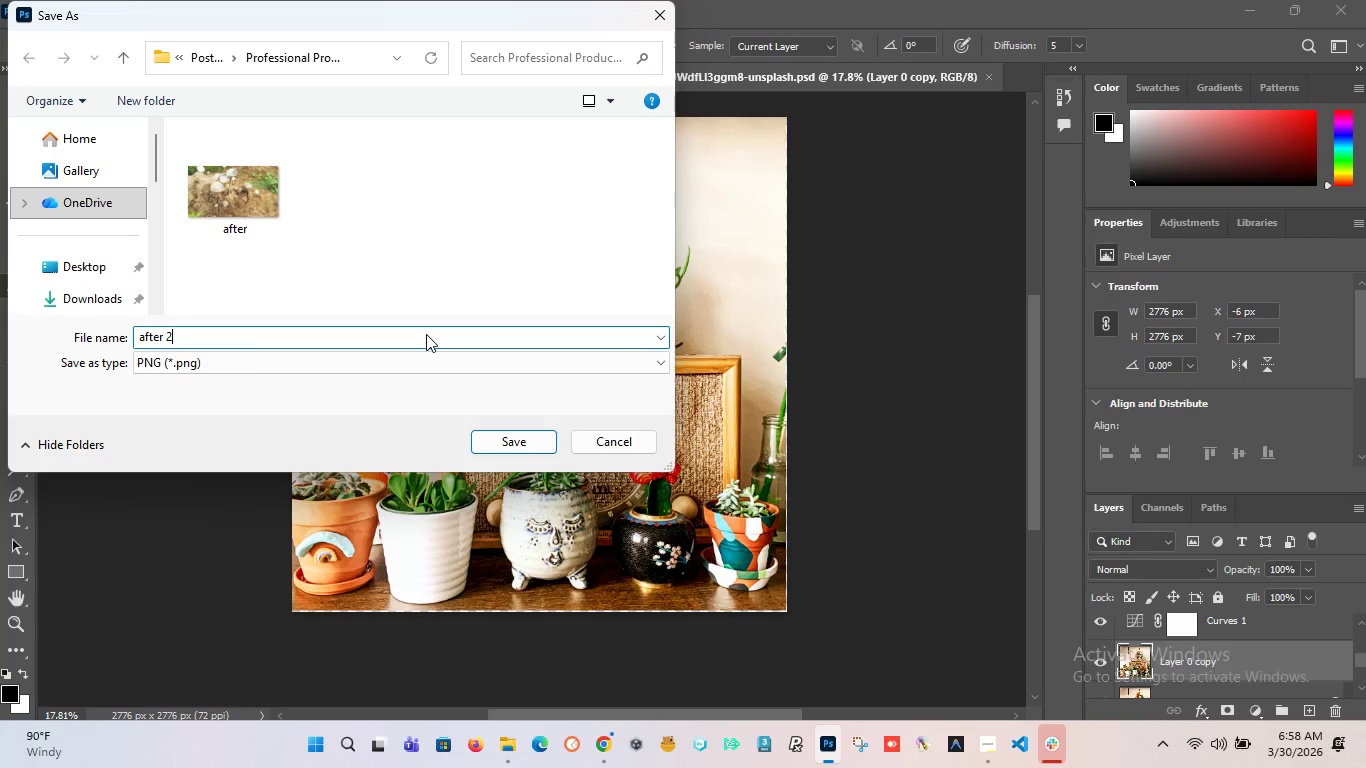 
wait(19.81)
 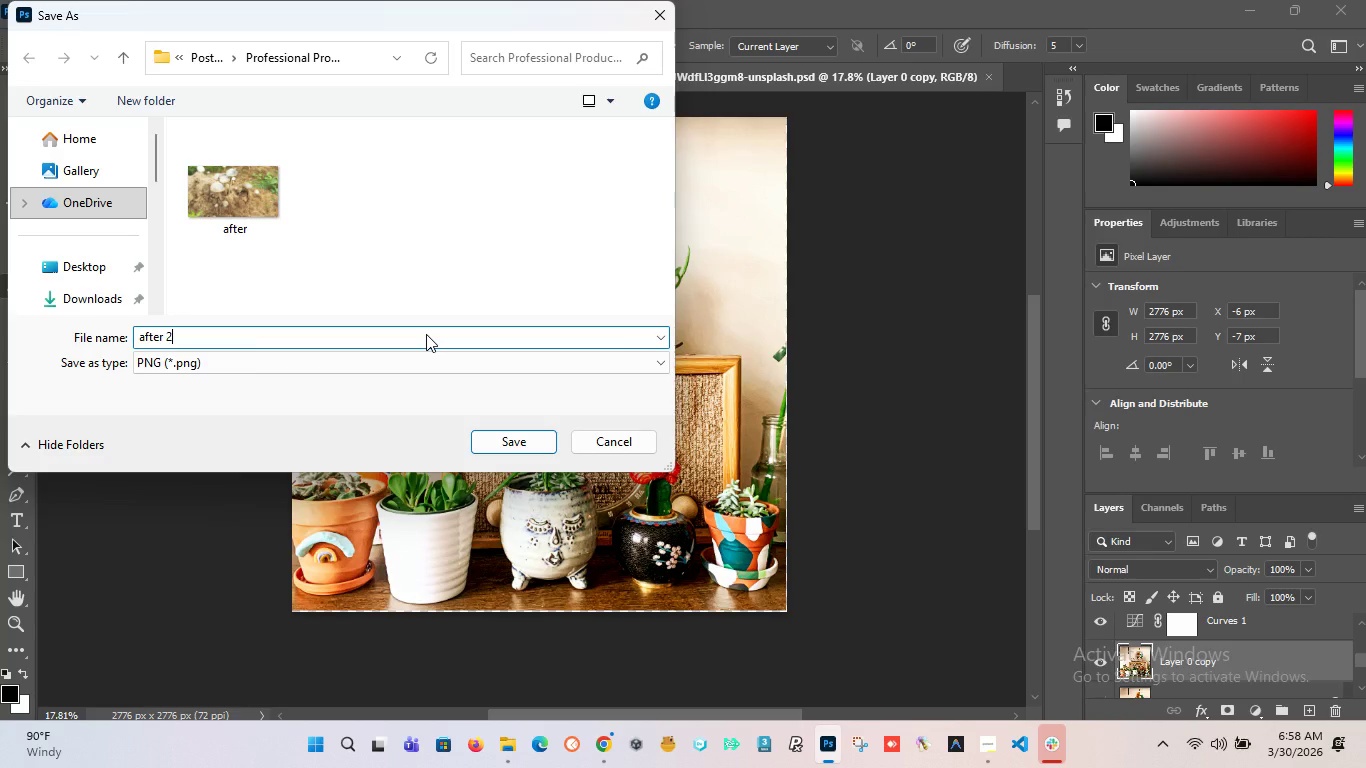 
left_click([525, 441])
 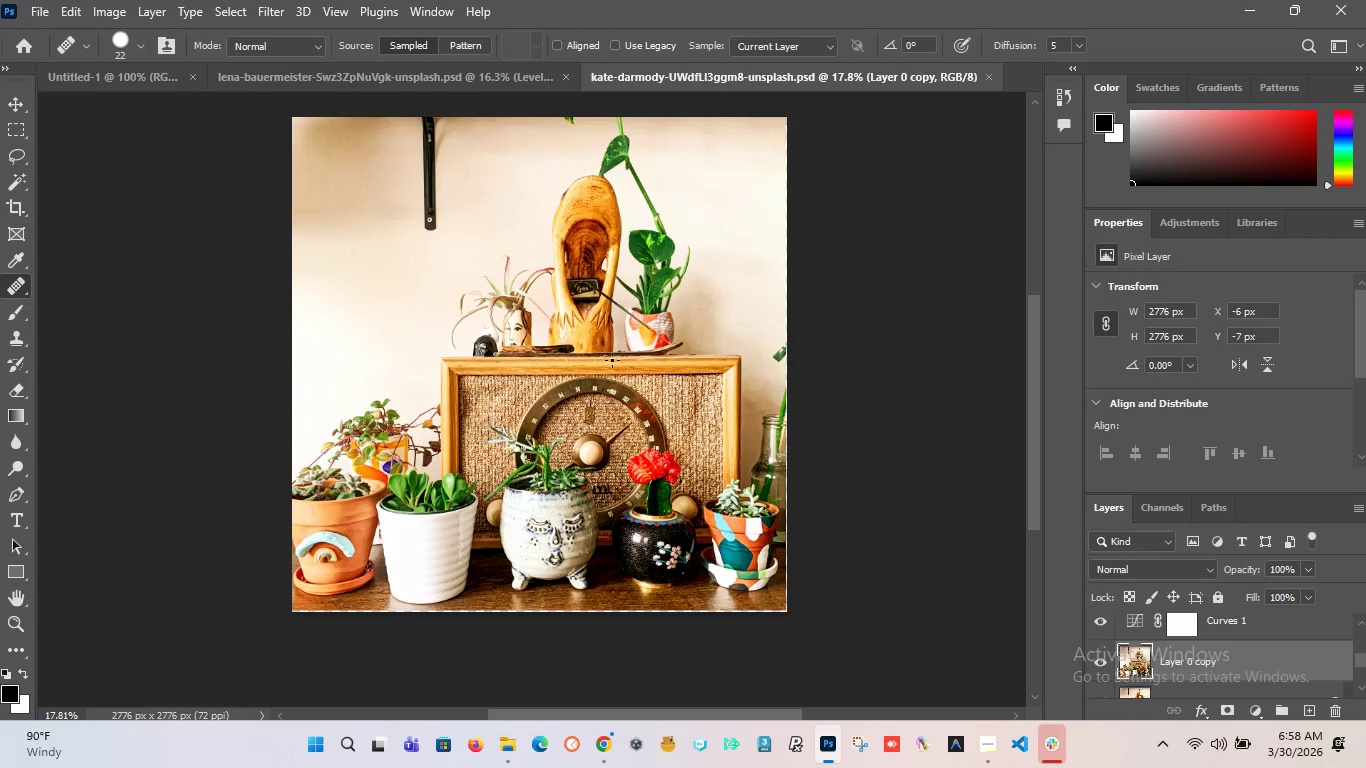 
hold_key(key=AltLeft, duration=1.14)
scroll: coordinate [642, 325], scroll_direction: down, amount: 1.0
 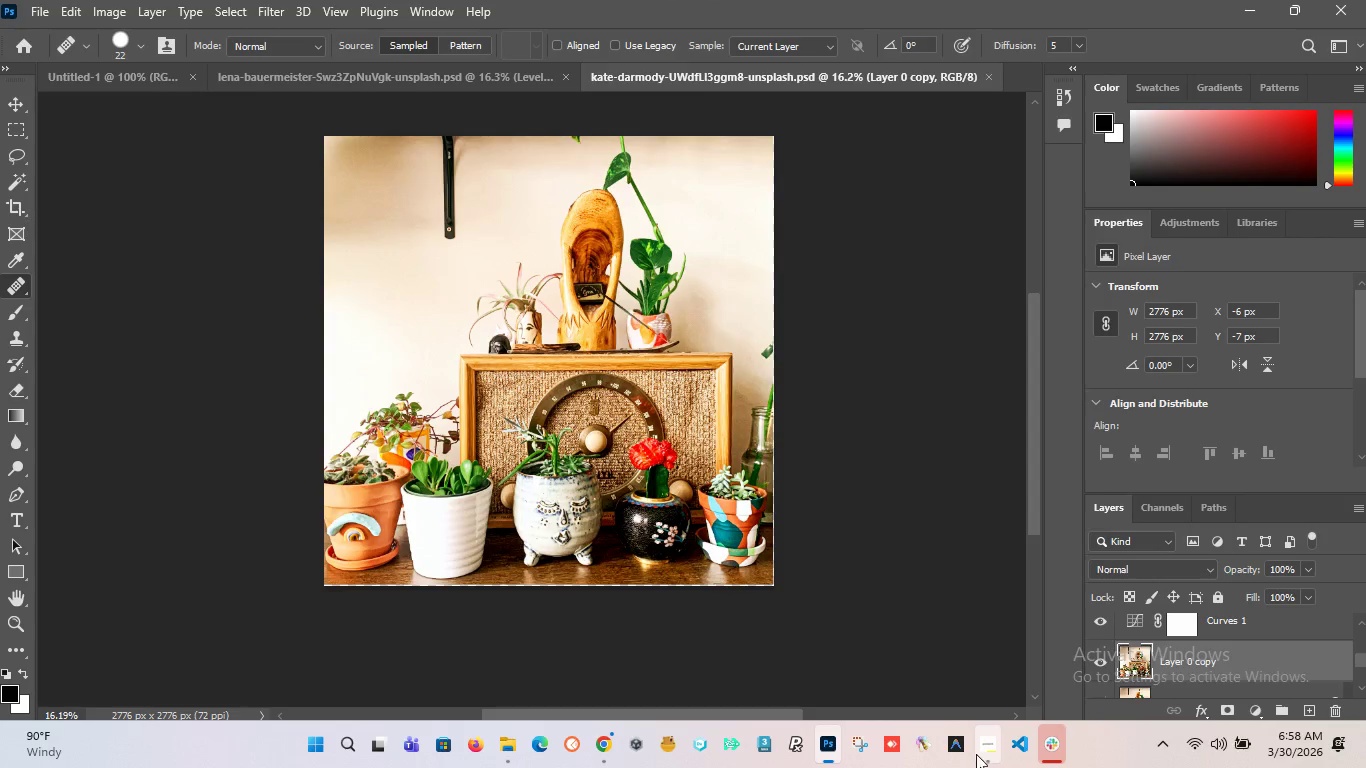 
left_click([983, 744])